 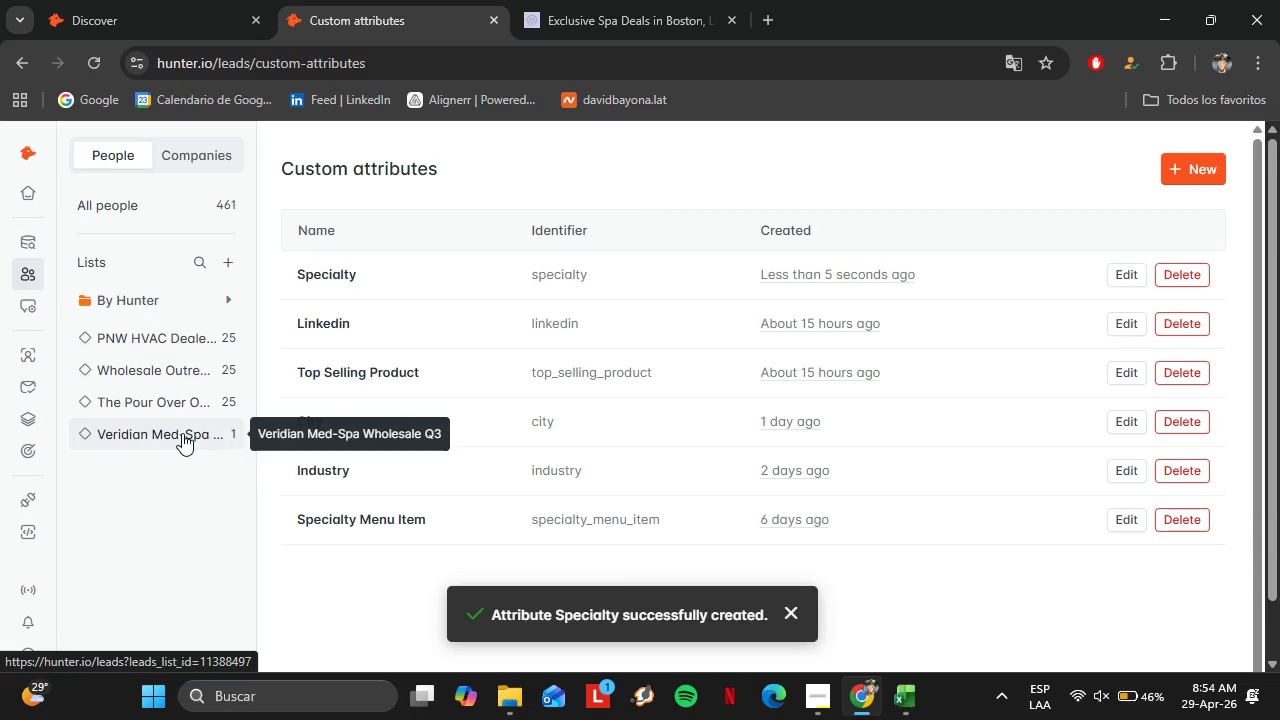 
left_click_drag(start_coordinate=[521, 586], to_coordinate=[1084, 618])
 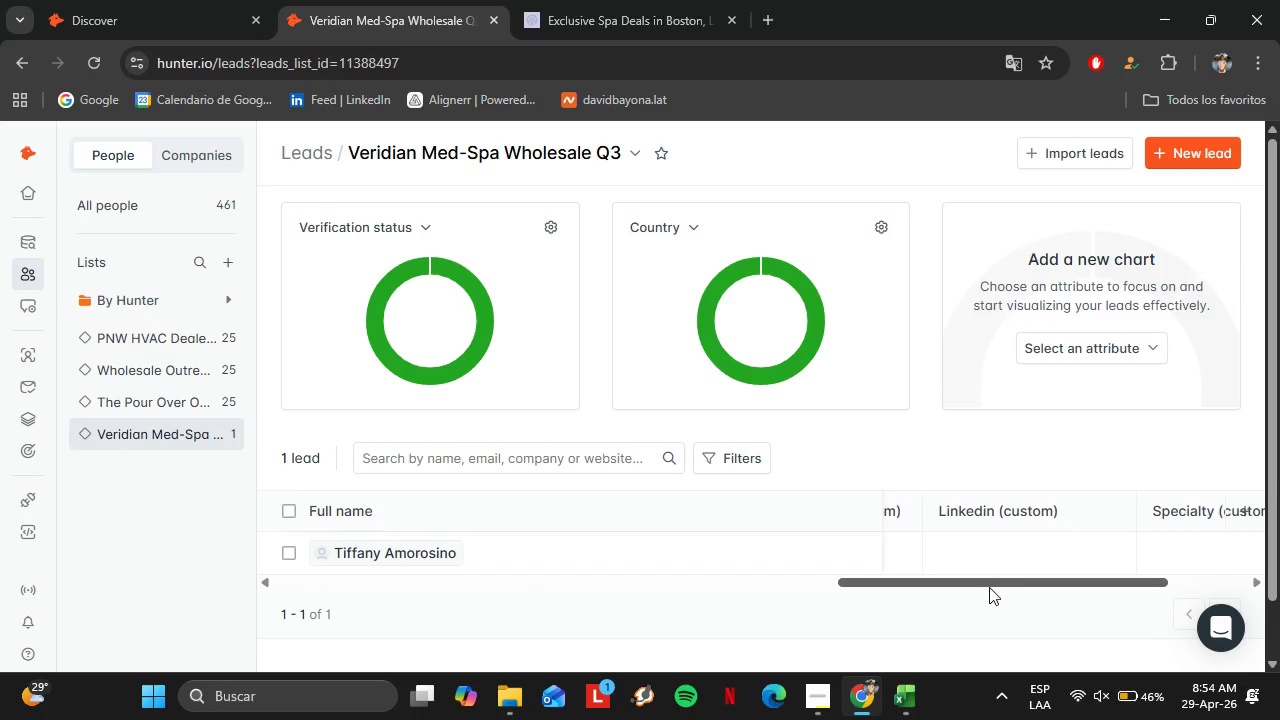 
left_click_drag(start_coordinate=[988, 587], to_coordinate=[1113, 593])
 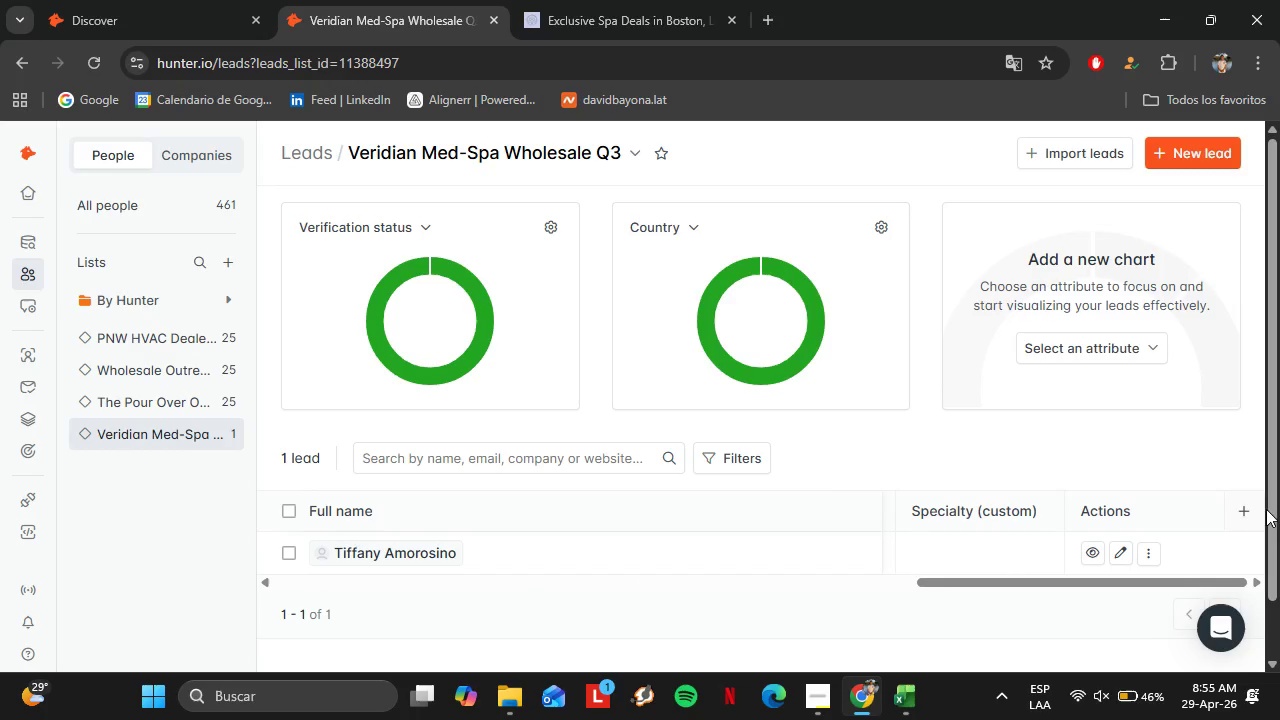 
left_click([1250, 507])
 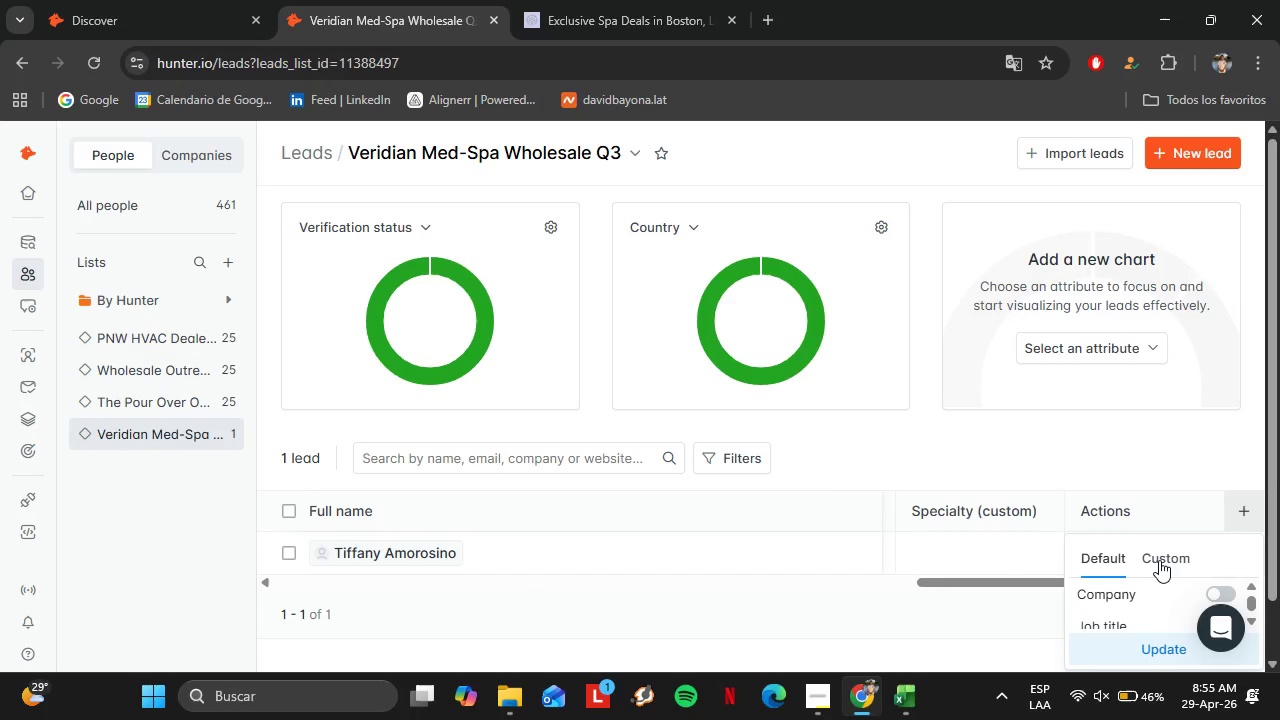 
left_click([1159, 560])
 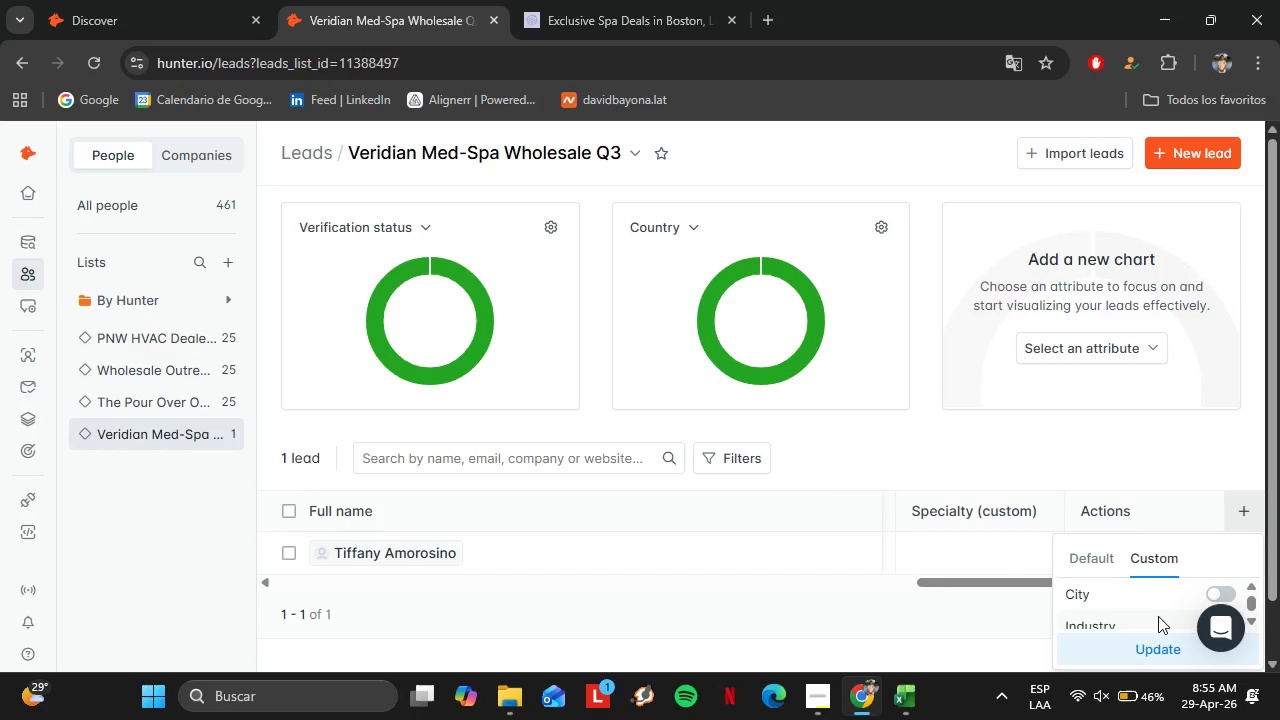 
scroll: coordinate [1171, 610], scroll_direction: down, amount: 3.0
 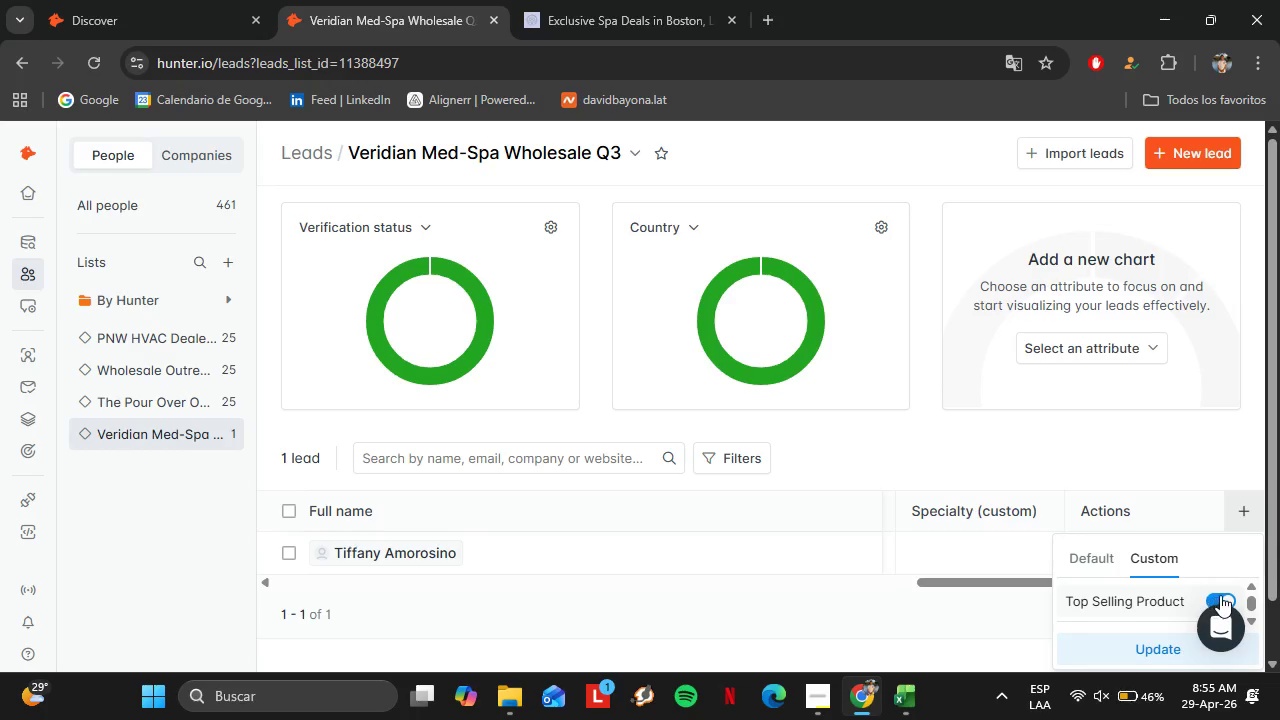 
left_click([1220, 595])
 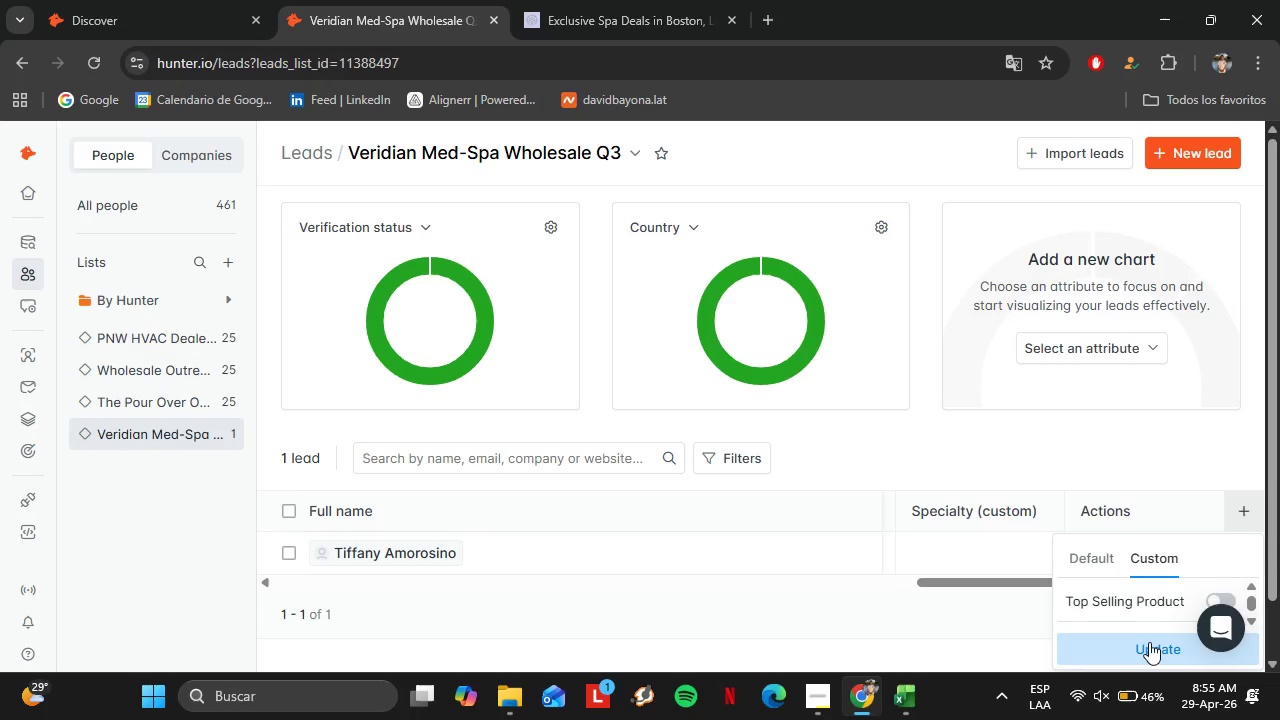 
left_click([1149, 643])
 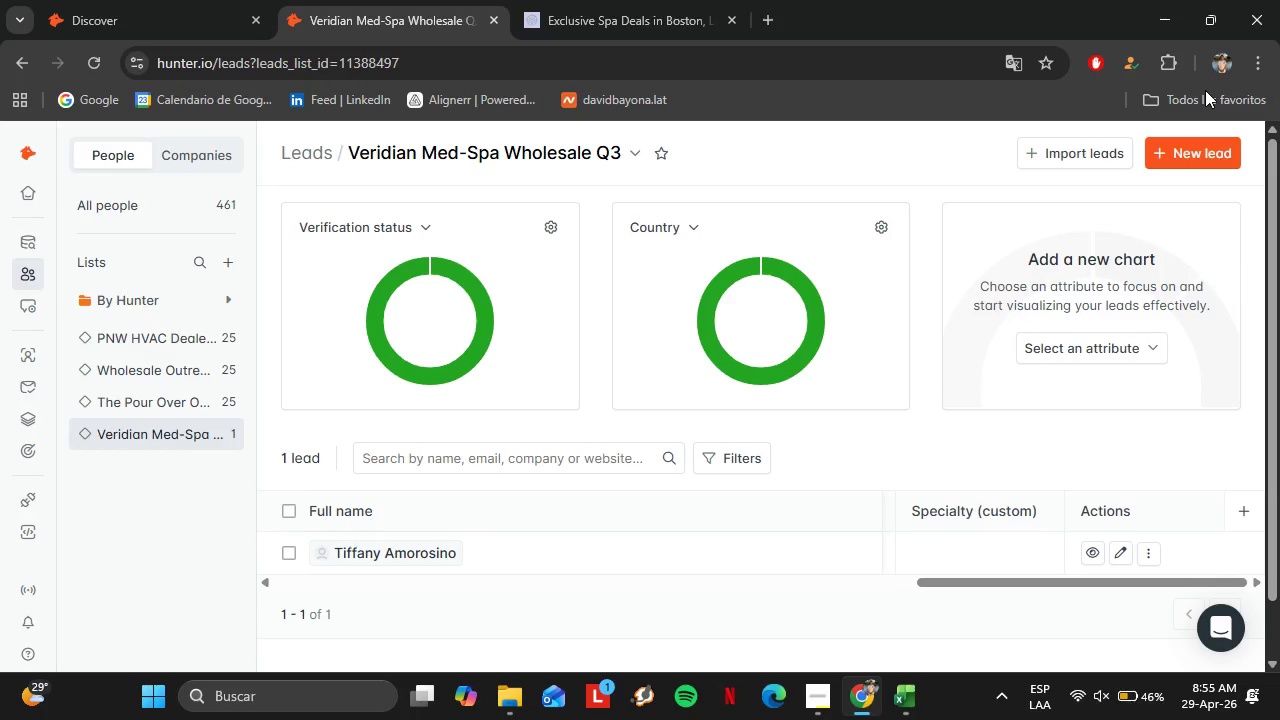 
left_click([1254, 60])
 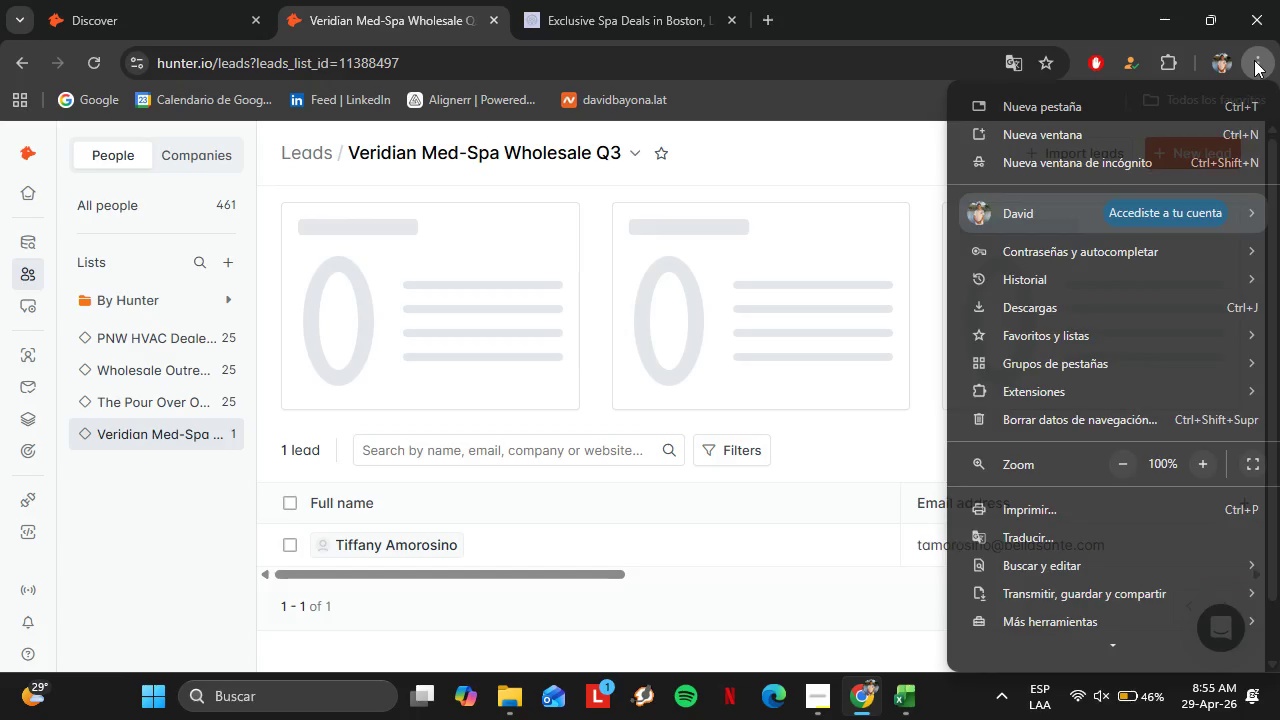 
double_click([1134, 471])
 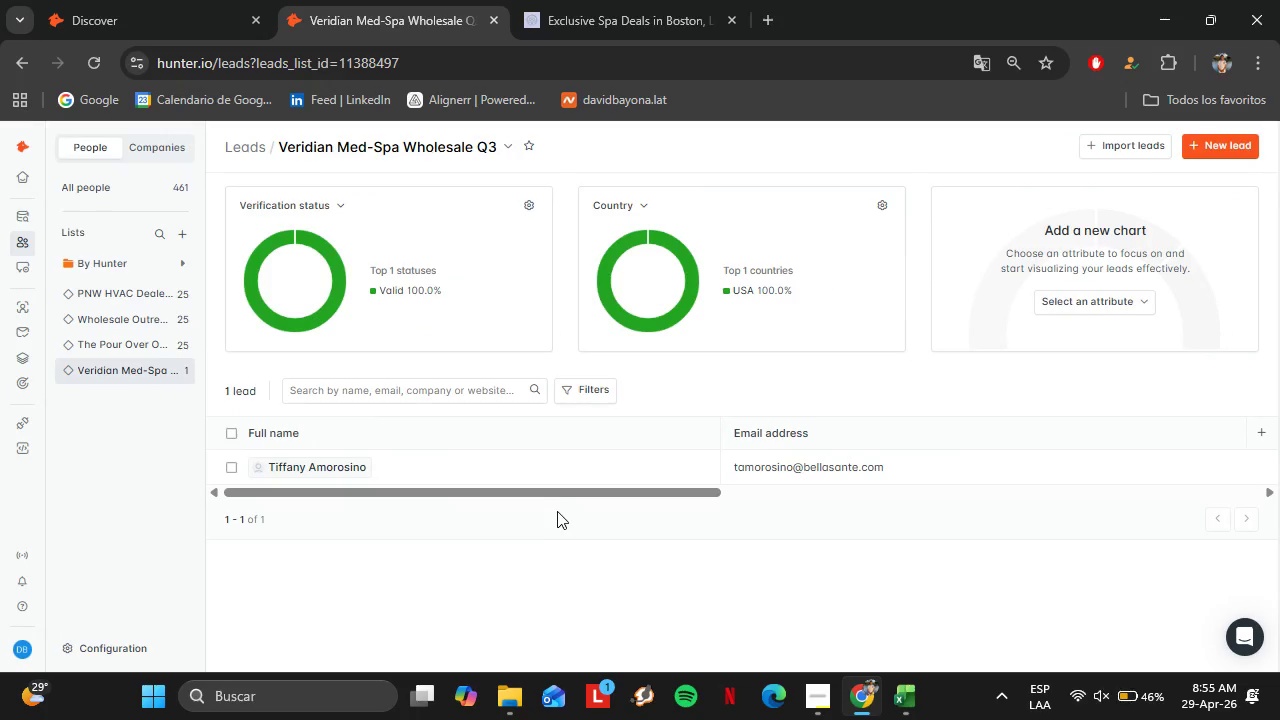 
left_click_drag(start_coordinate=[549, 489], to_coordinate=[1092, 528])
 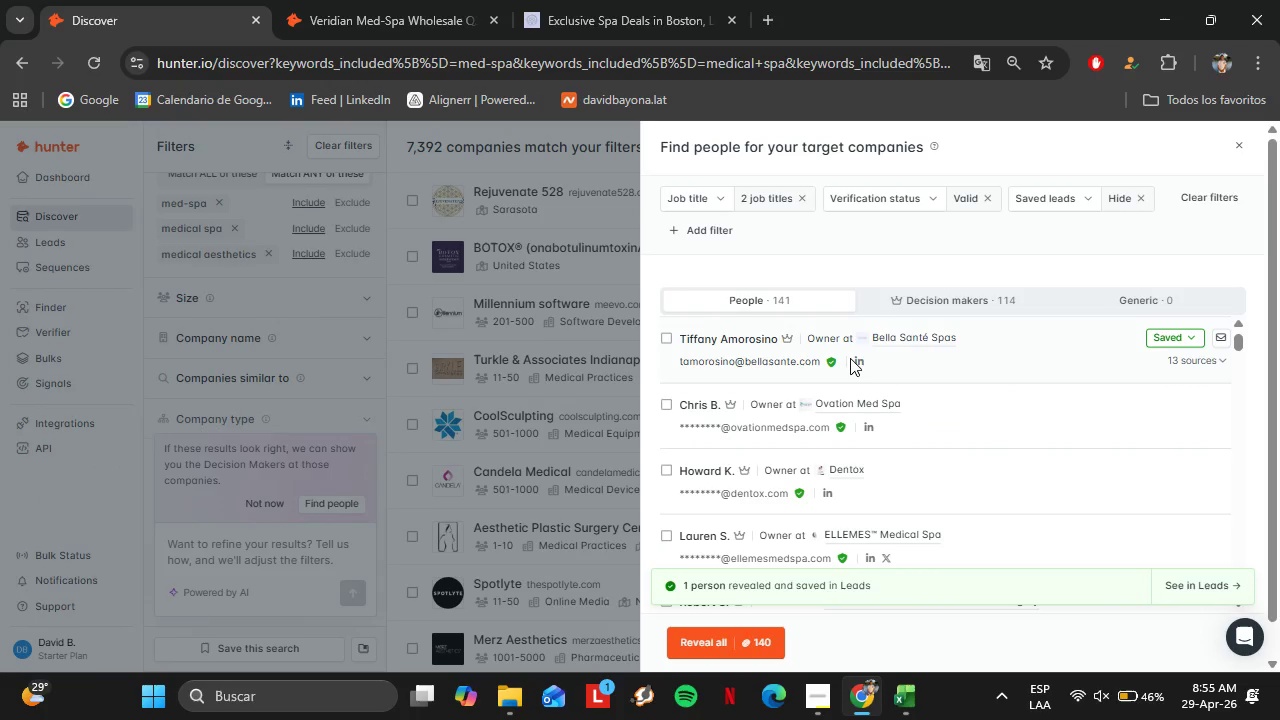 
left_click([857, 363])
 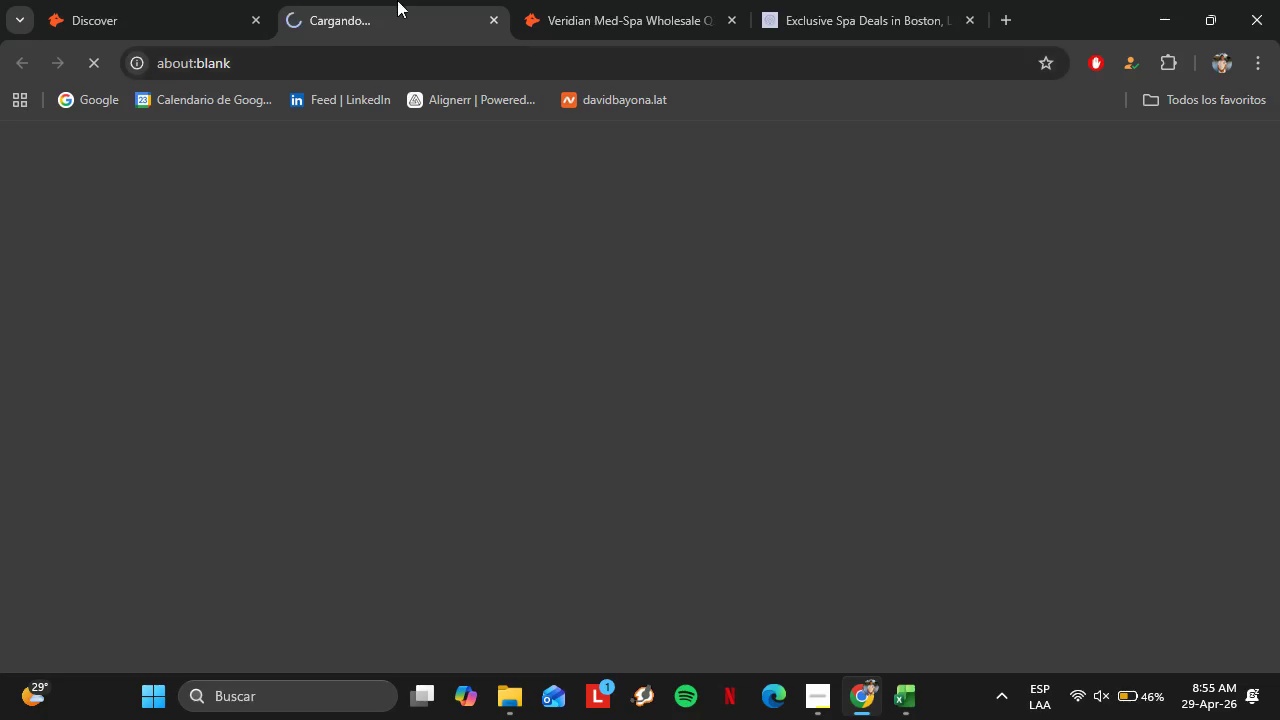 
left_click_drag(start_coordinate=[397, 0], to_coordinate=[572, 0])
 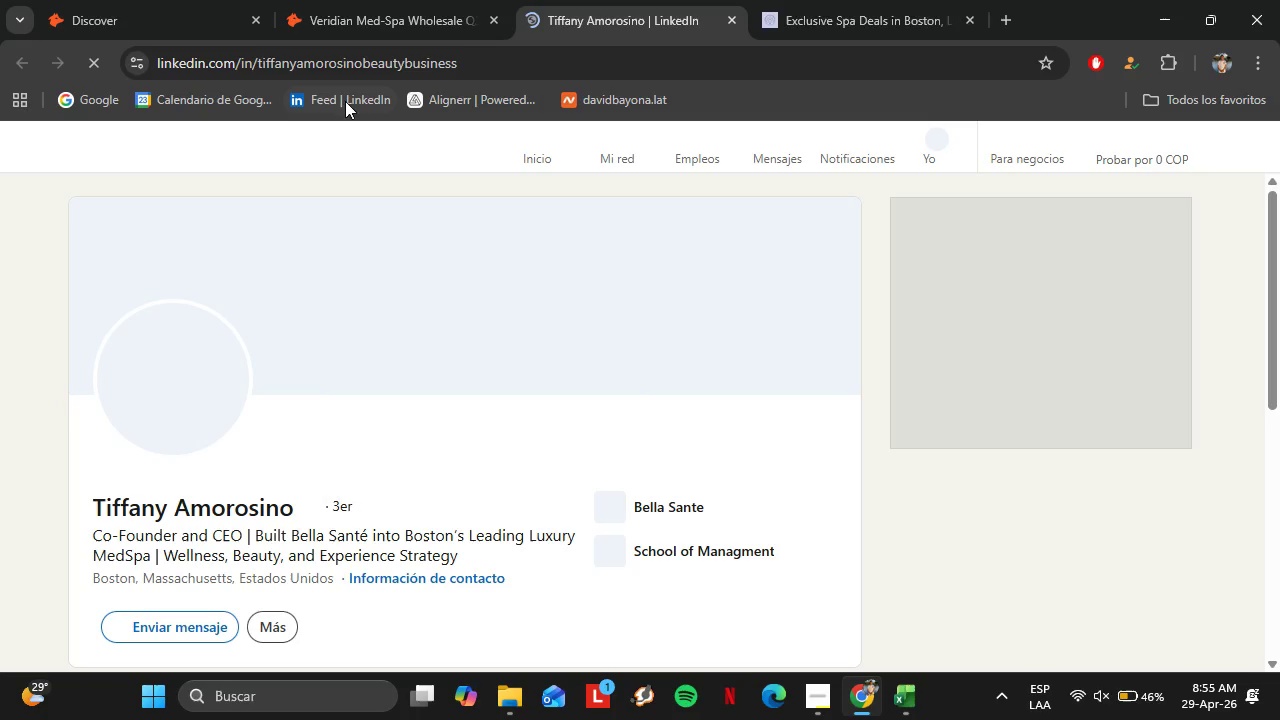 
left_click([334, 60])
 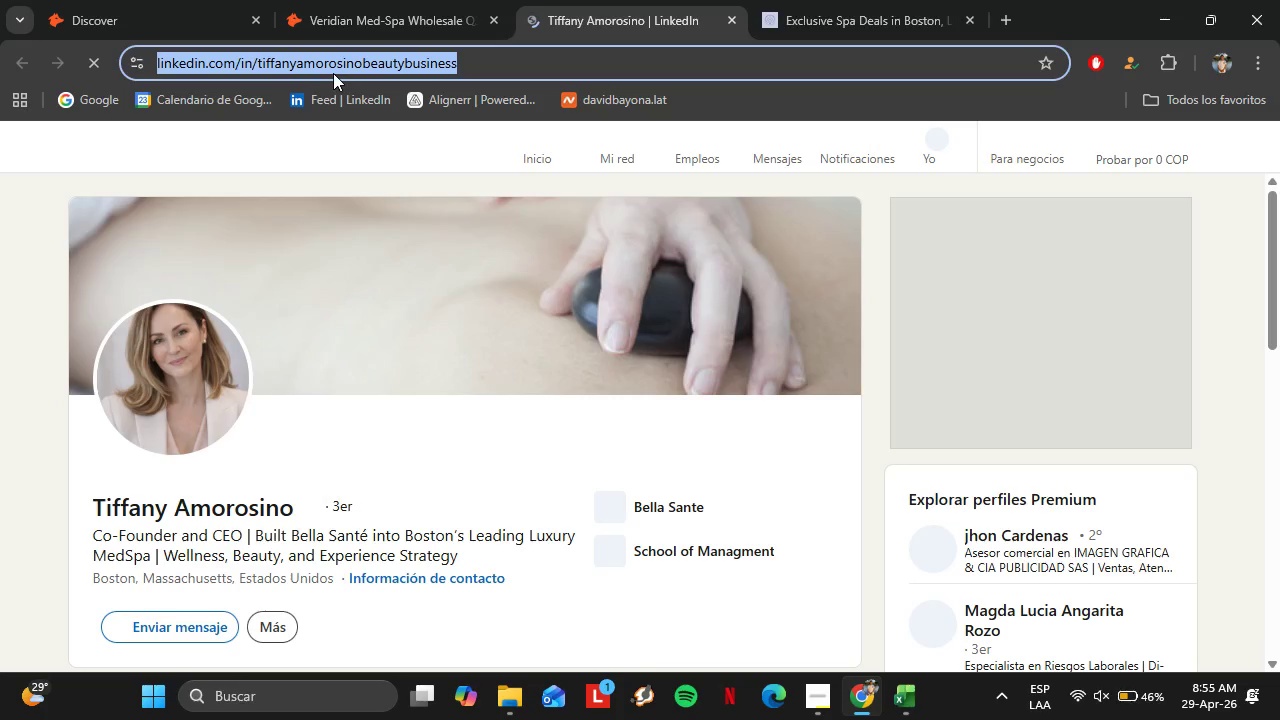 
key(Control+C)
 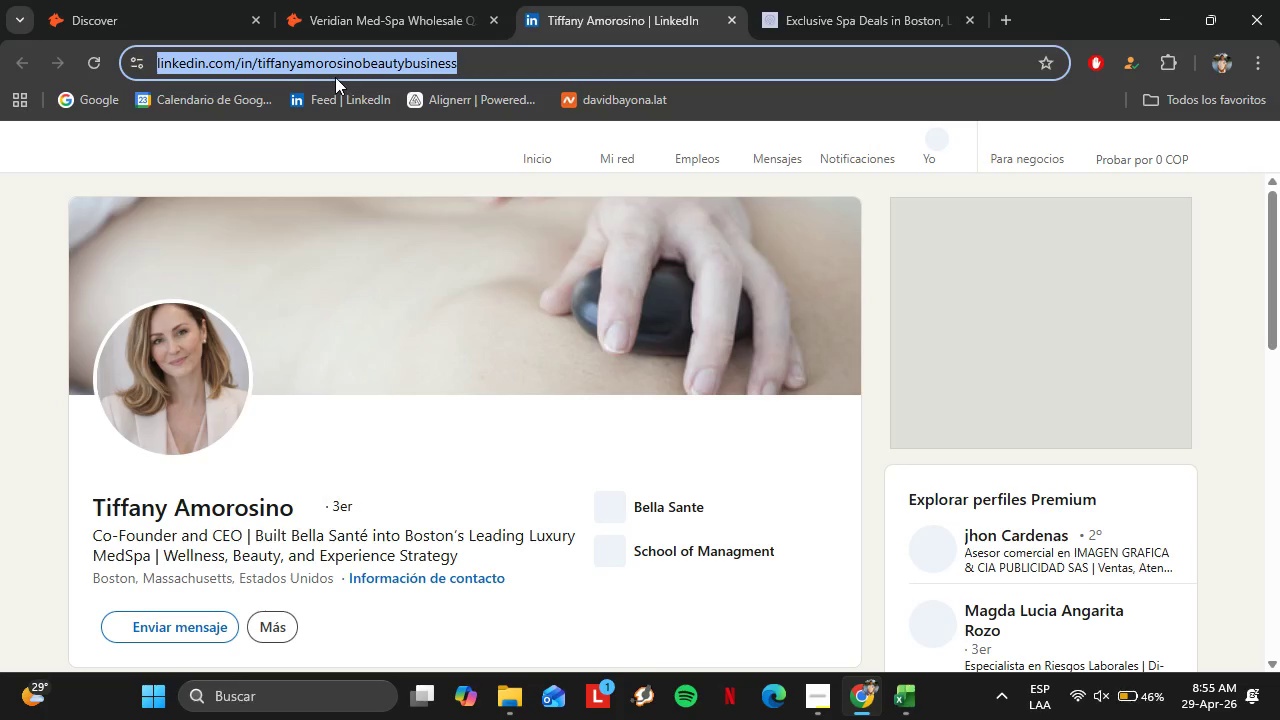 
left_click([161, 0])
 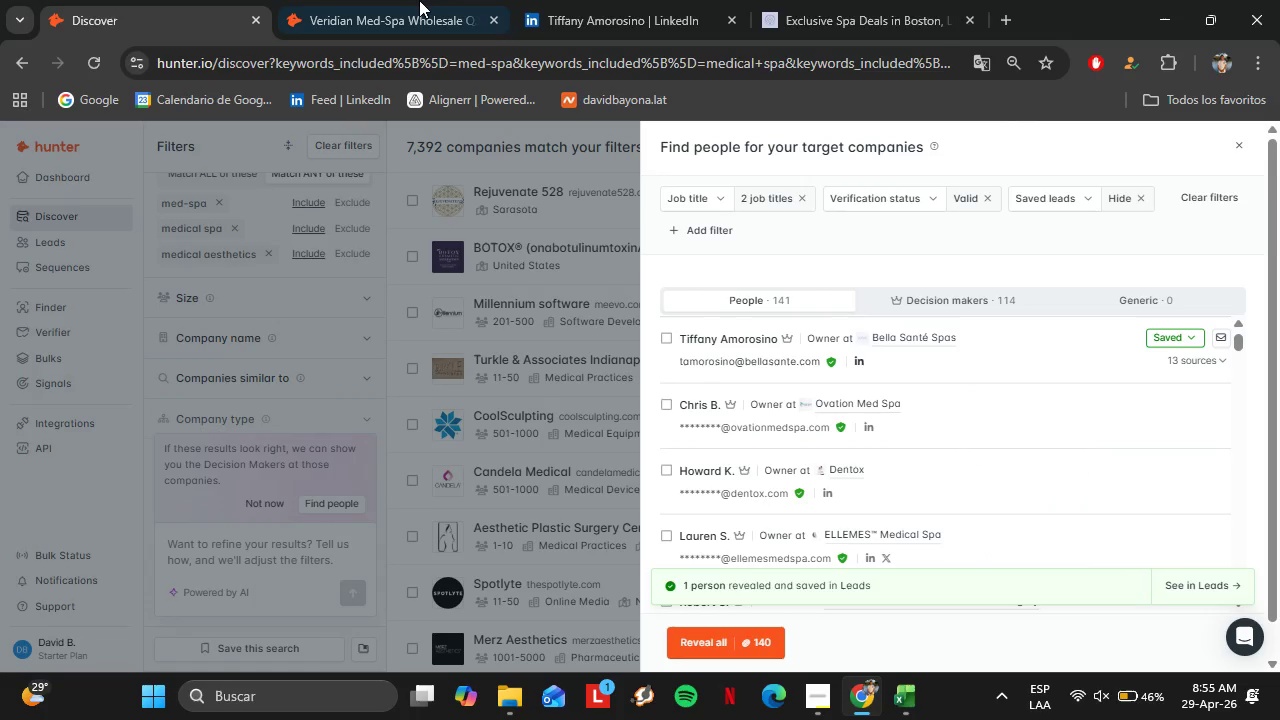 
left_click([416, 0])
 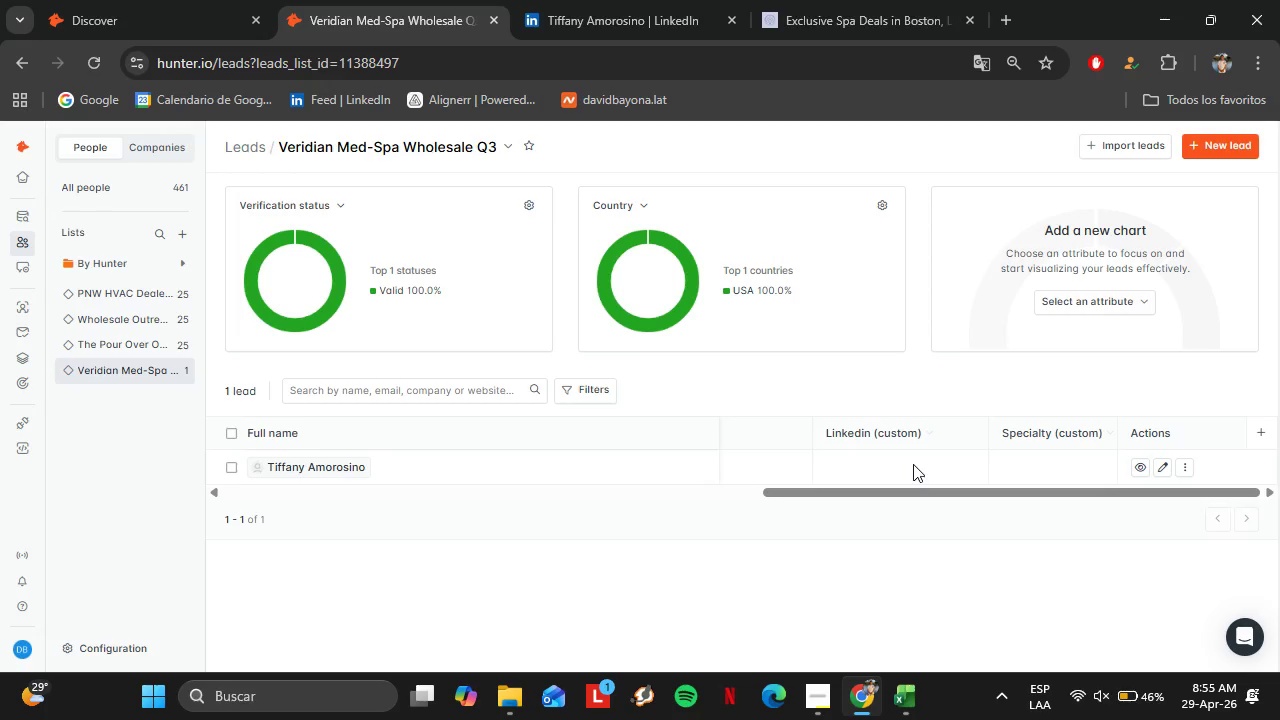 
double_click([913, 464])
 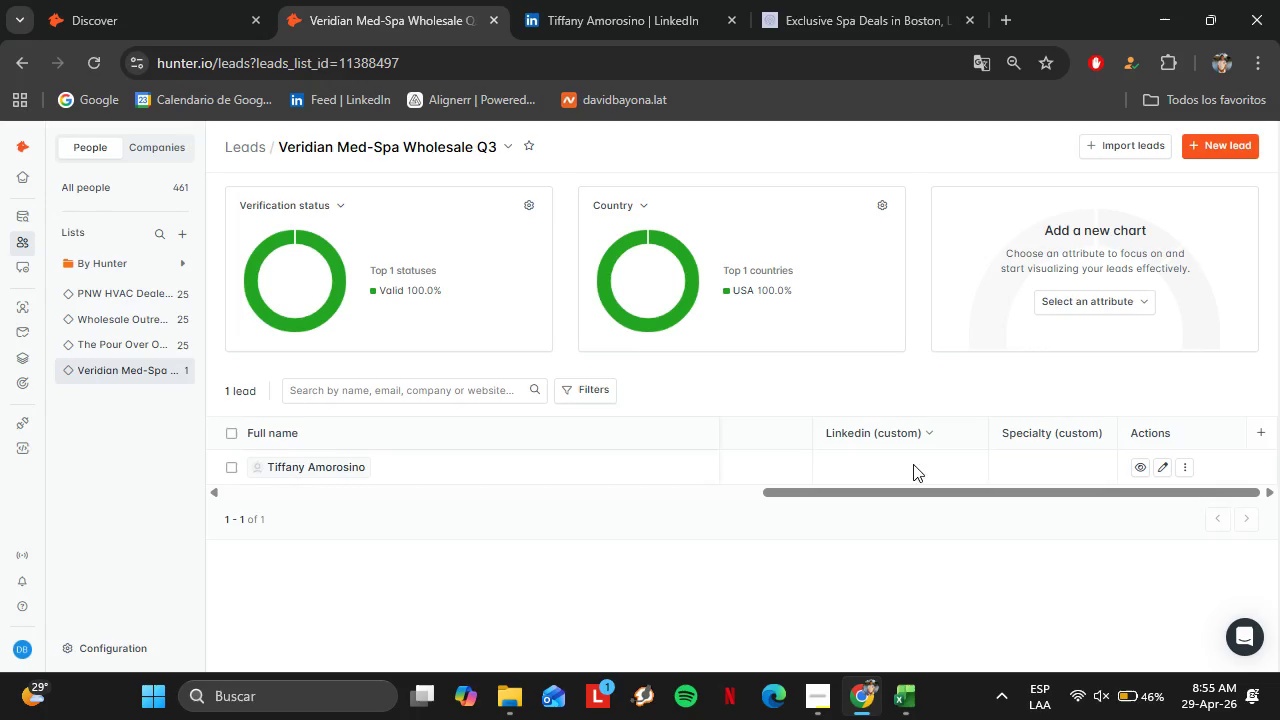 
triple_click([913, 464])
 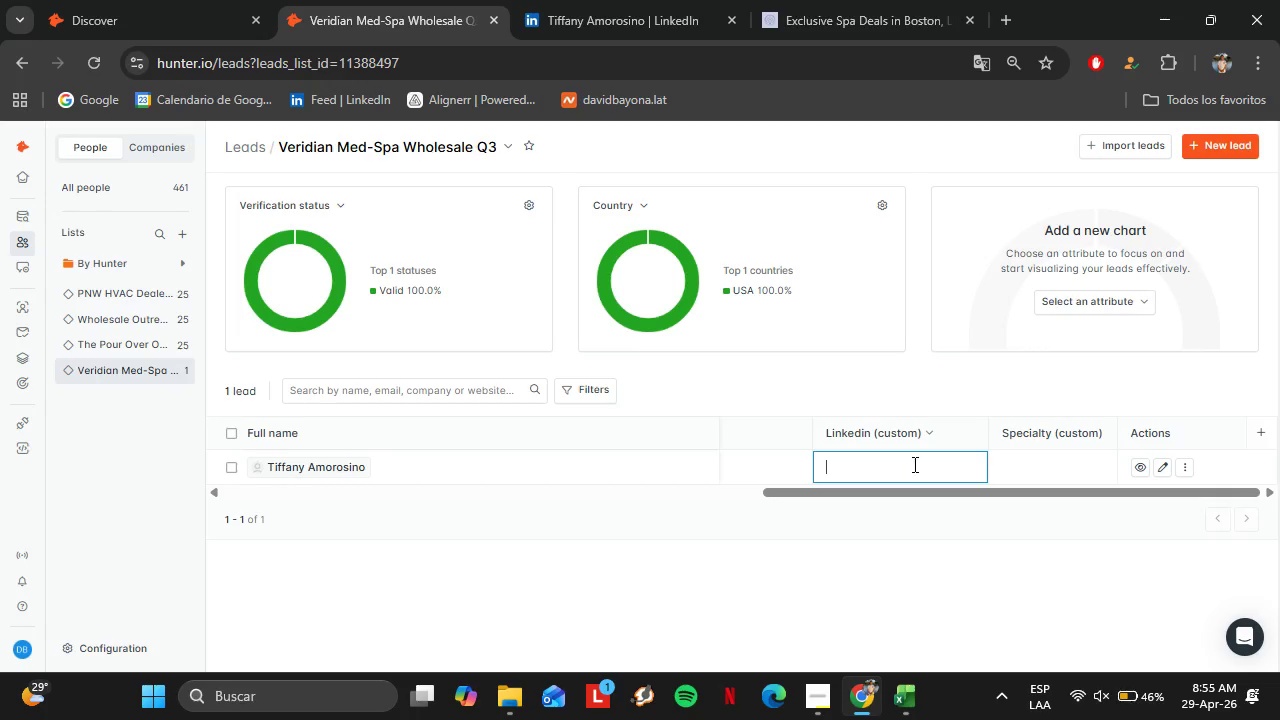 
key(Control+V)
 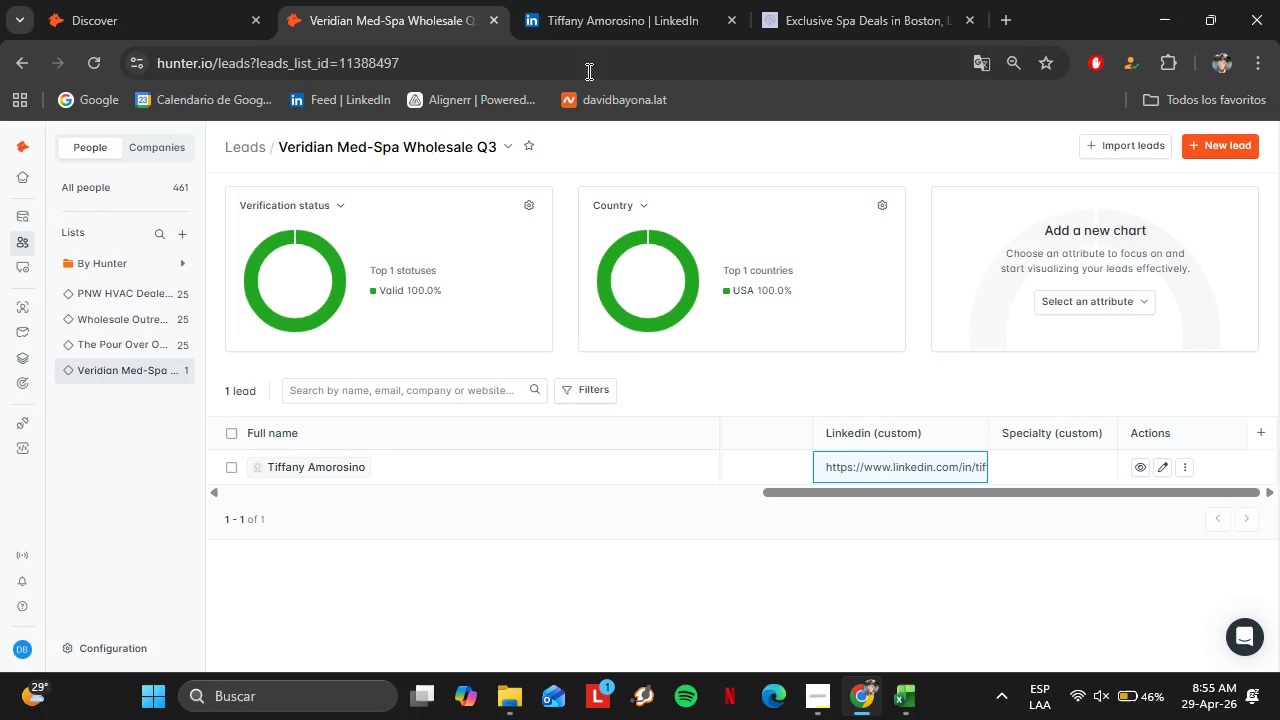 
left_click([779, 0])
 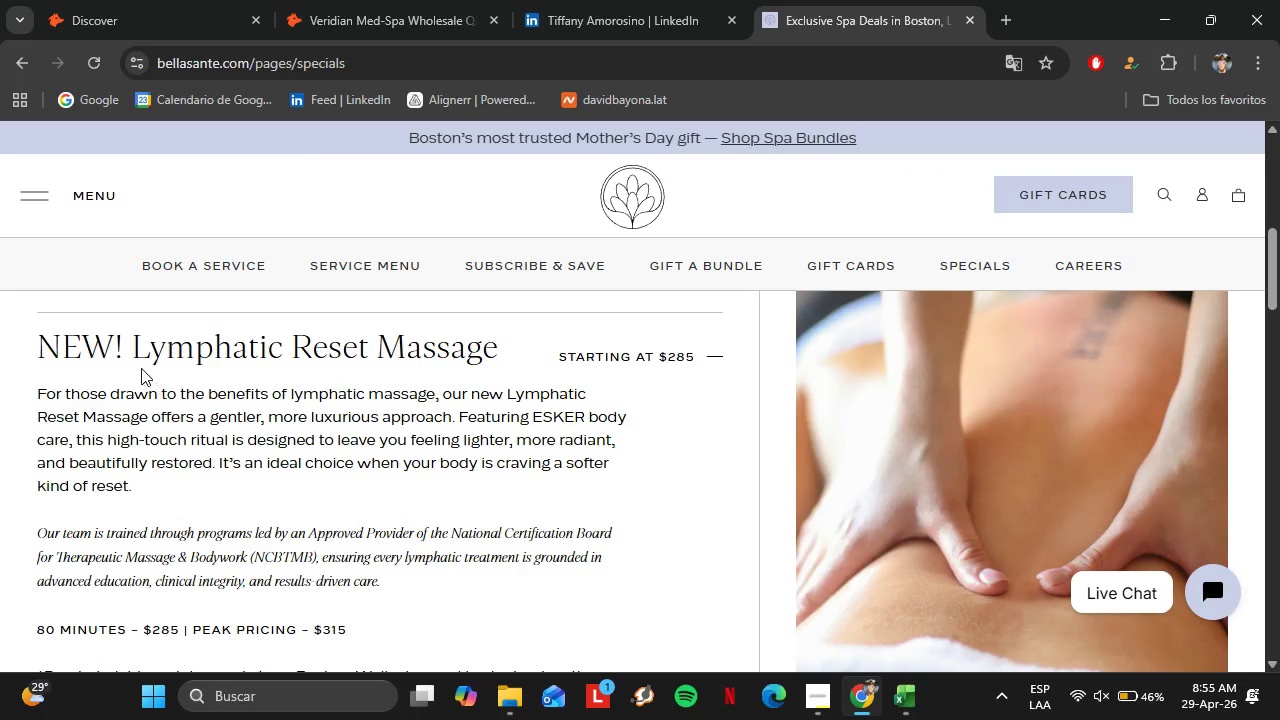 
left_click_drag(start_coordinate=[133, 354], to_coordinate=[499, 358])
 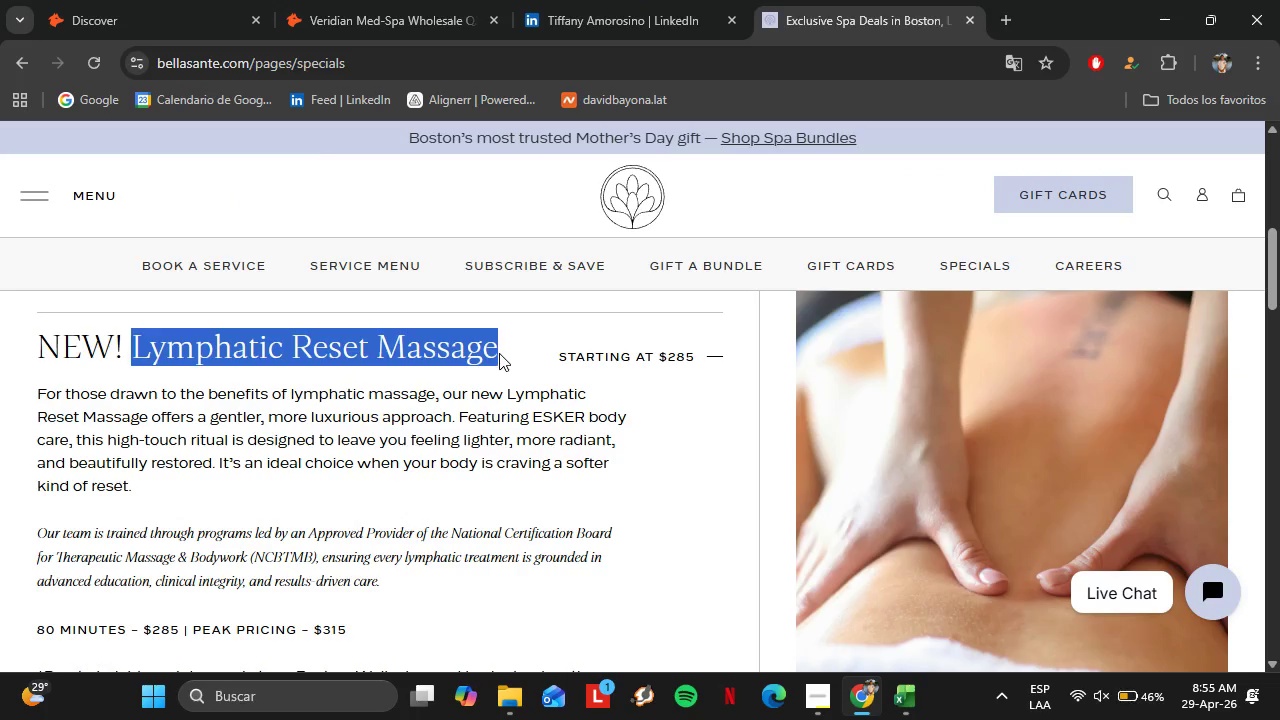 
key(Control+C)
 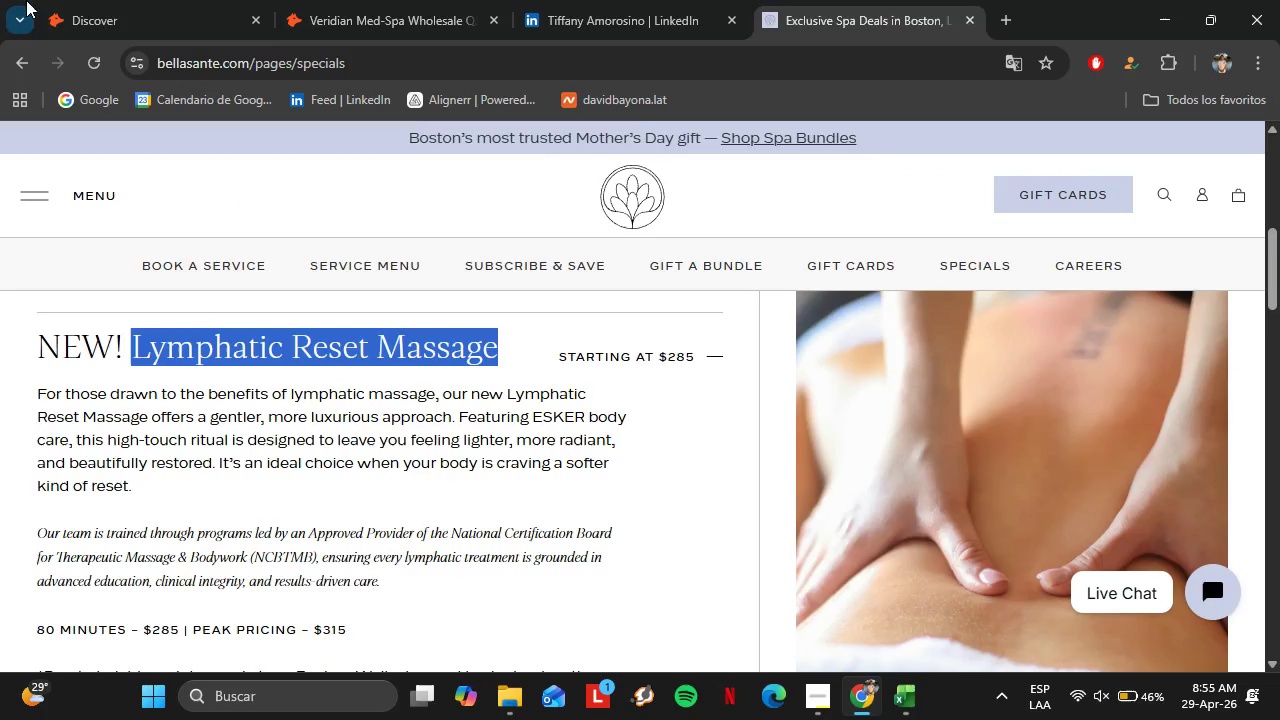 
left_click([78, 0])
 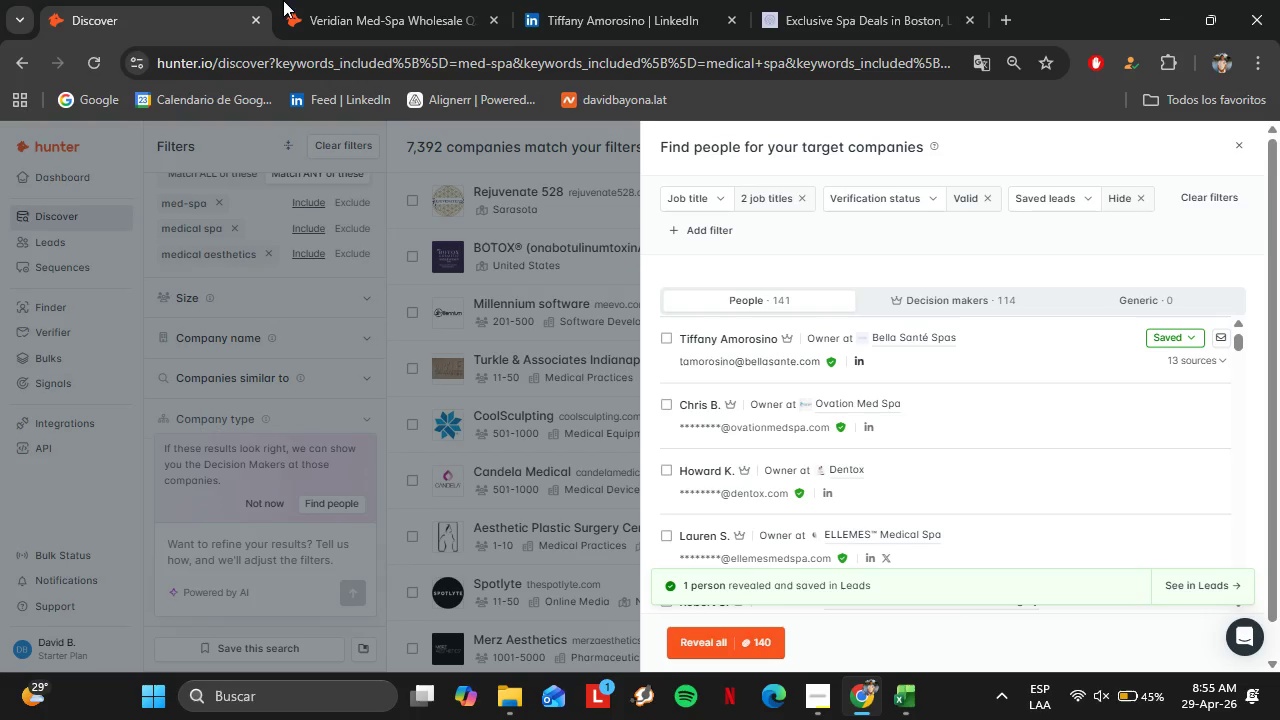 
left_click([400, 0])
 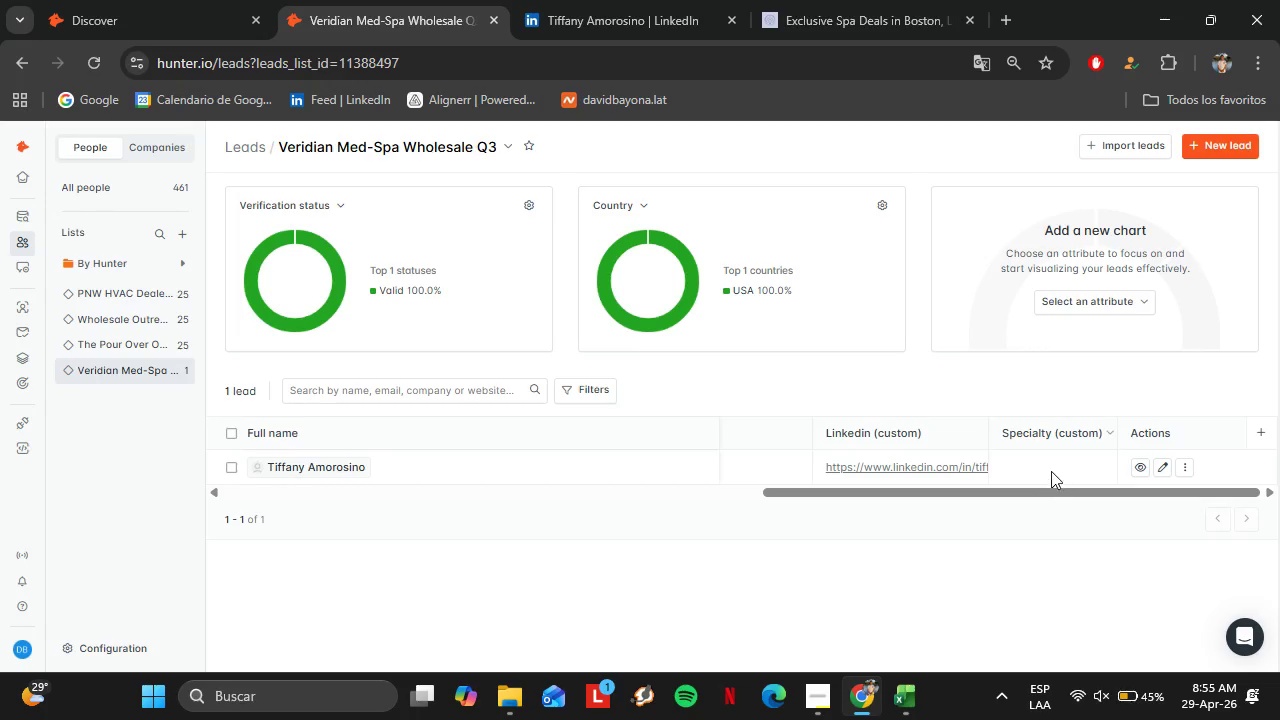 
double_click([1049, 469])
 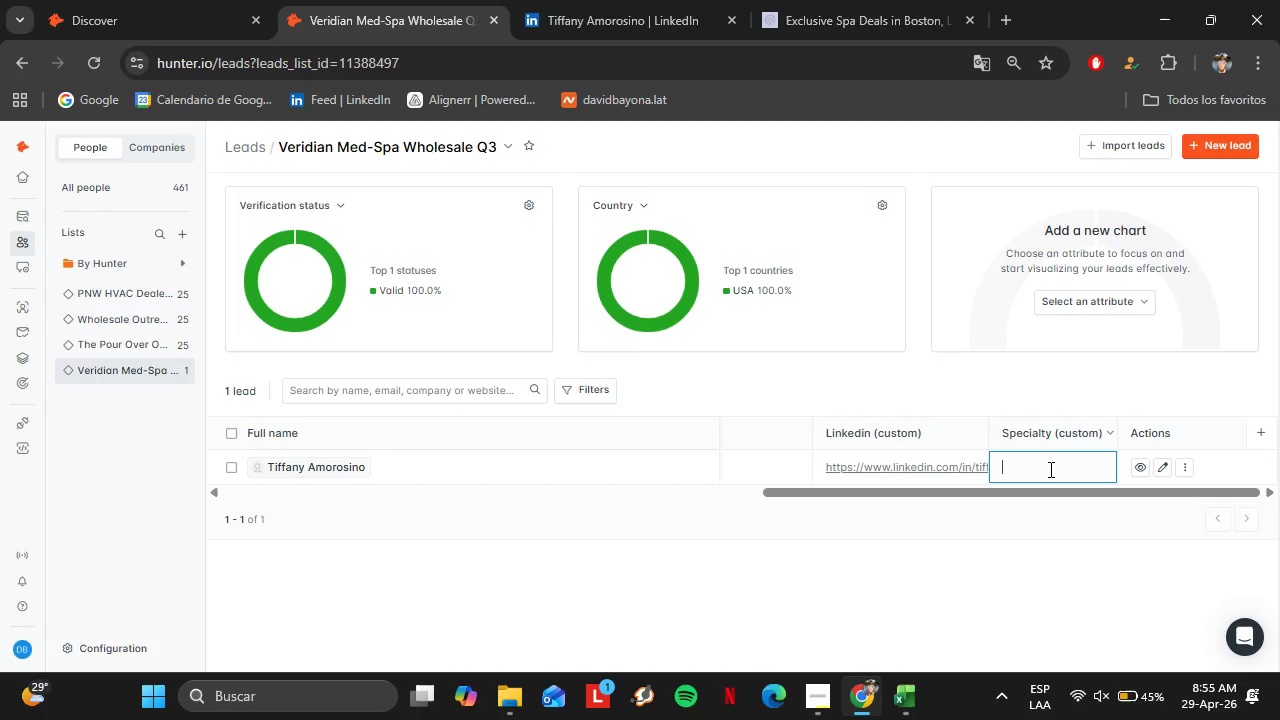 
triple_click([1049, 469])
 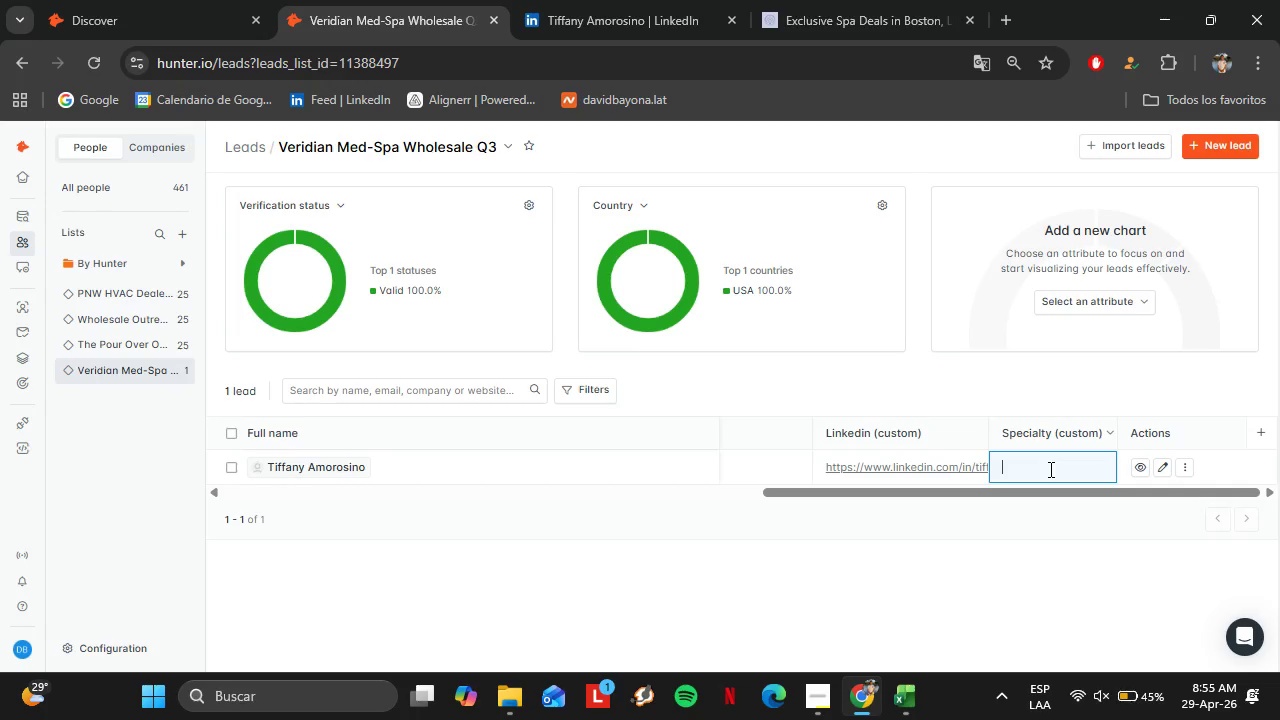 
key(Control+V)
 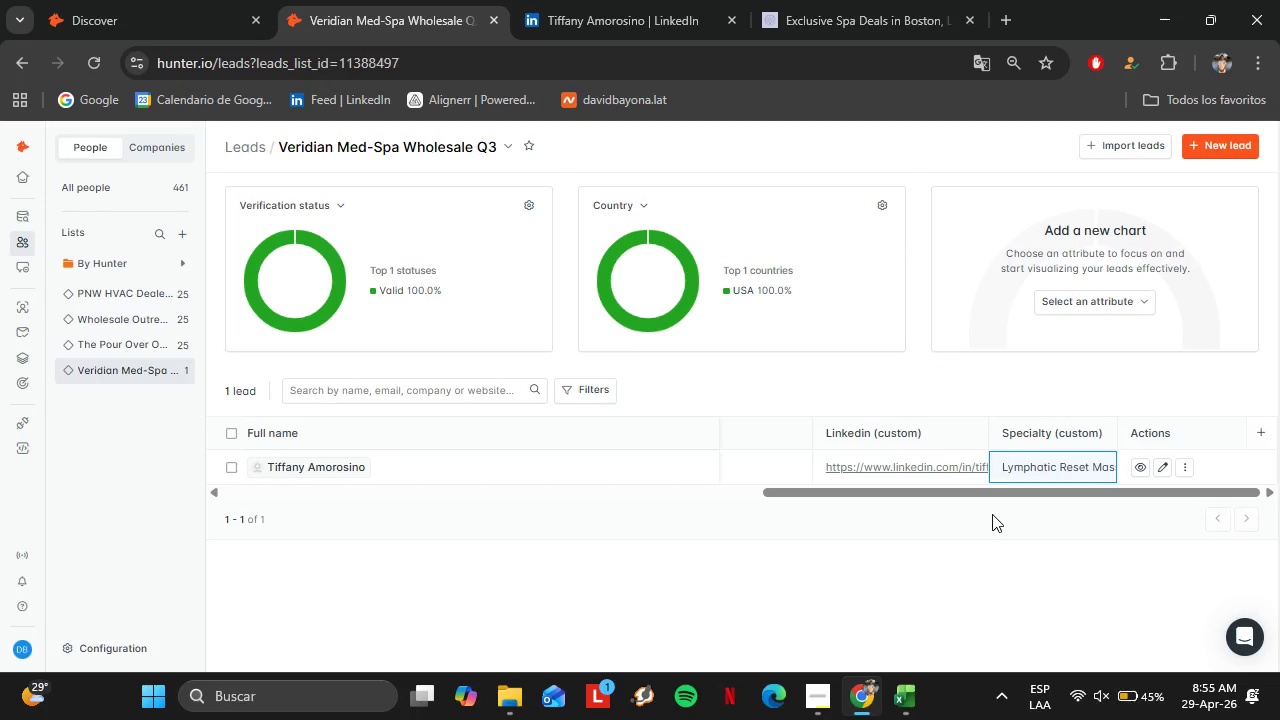 
key(Enter)
 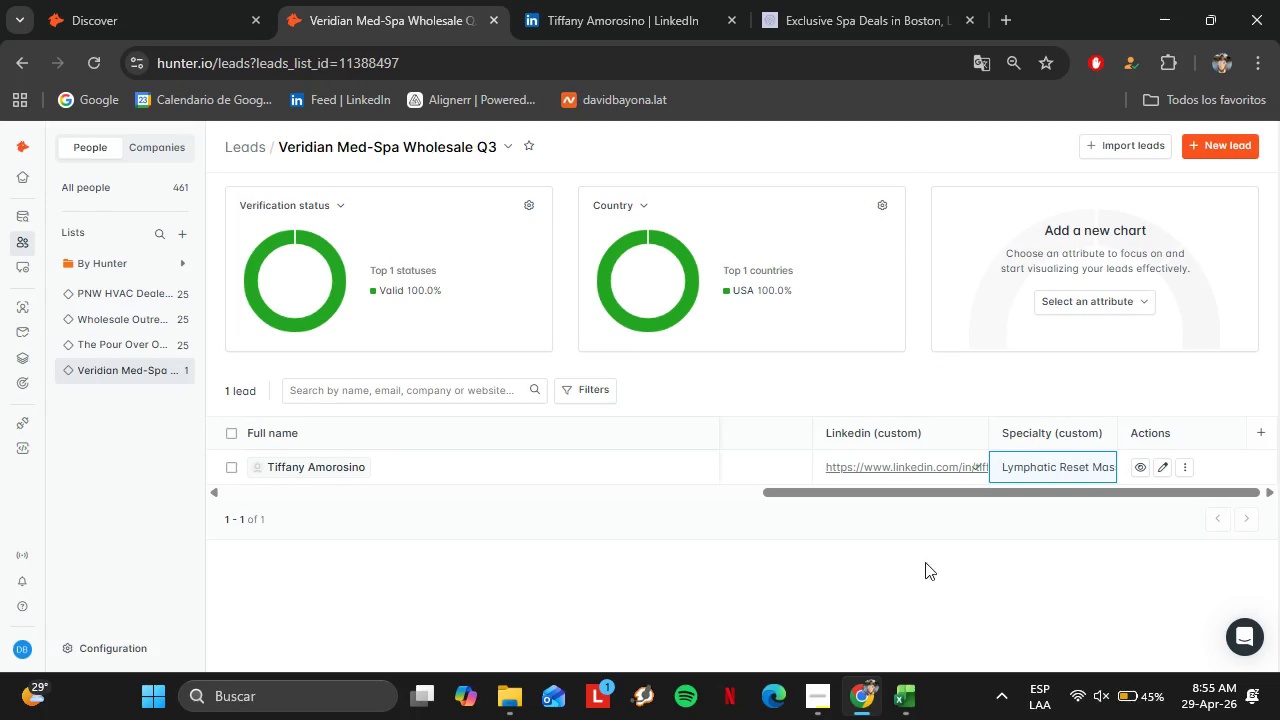 
left_click_drag(start_coordinate=[925, 497], to_coordinate=[286, 506])
 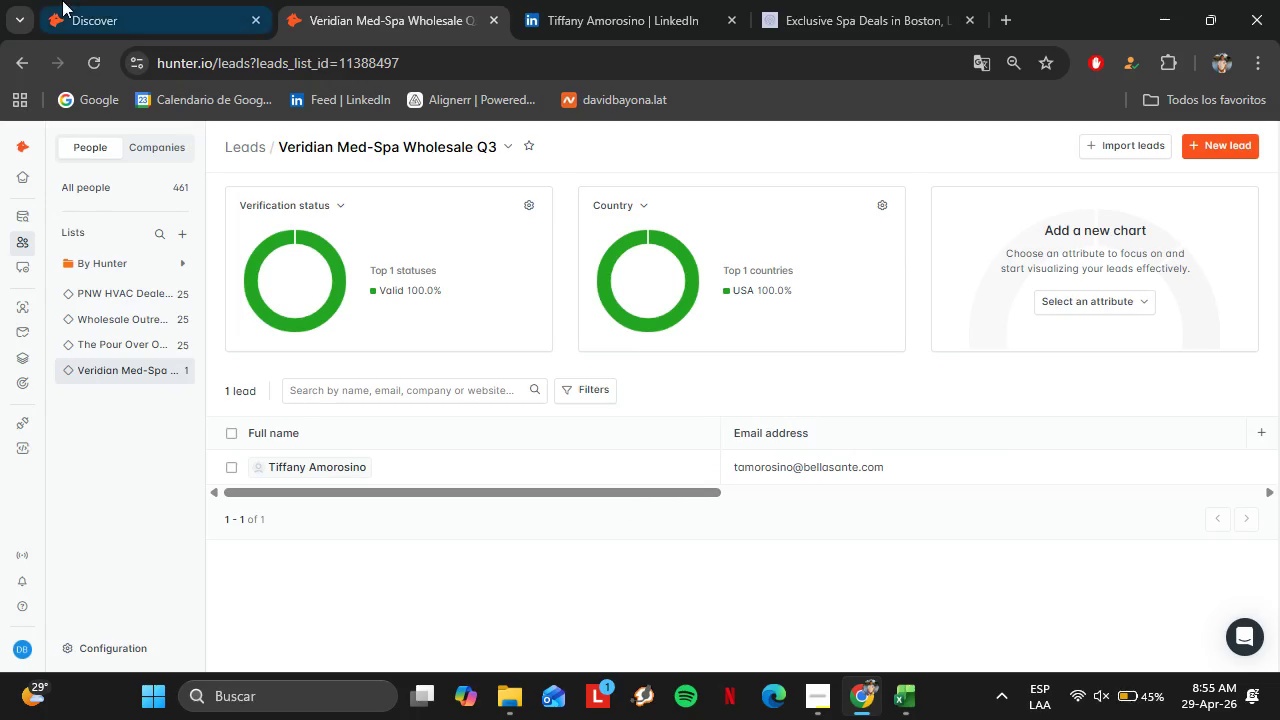 
left_click([59, 0])
 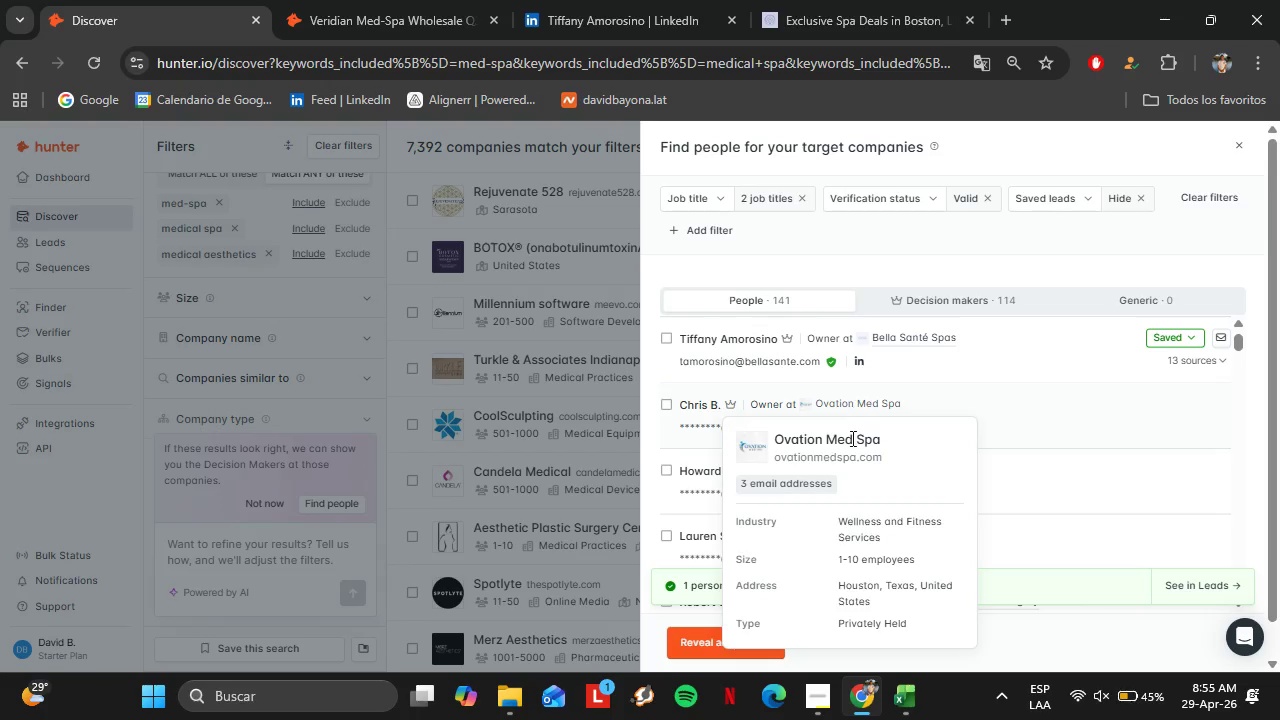 
double_click([837, 457])
 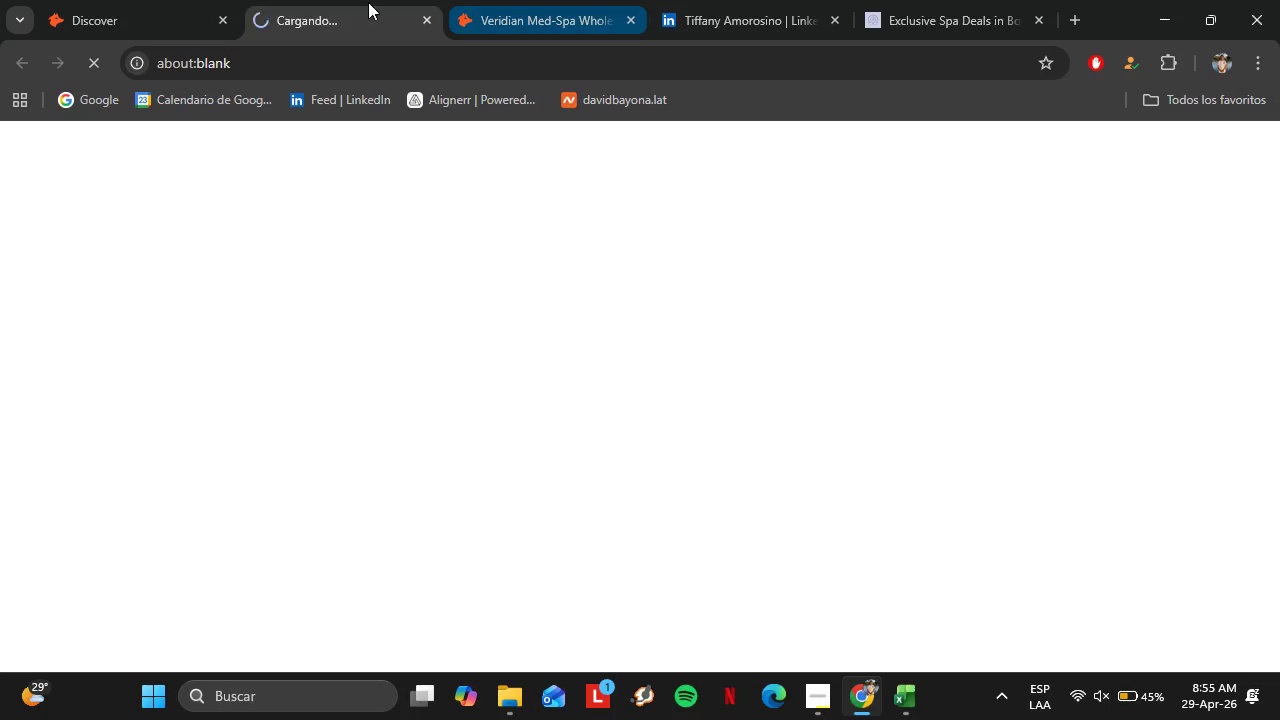 
left_click_drag(start_coordinate=[328, 5], to_coordinate=[496, 0])
 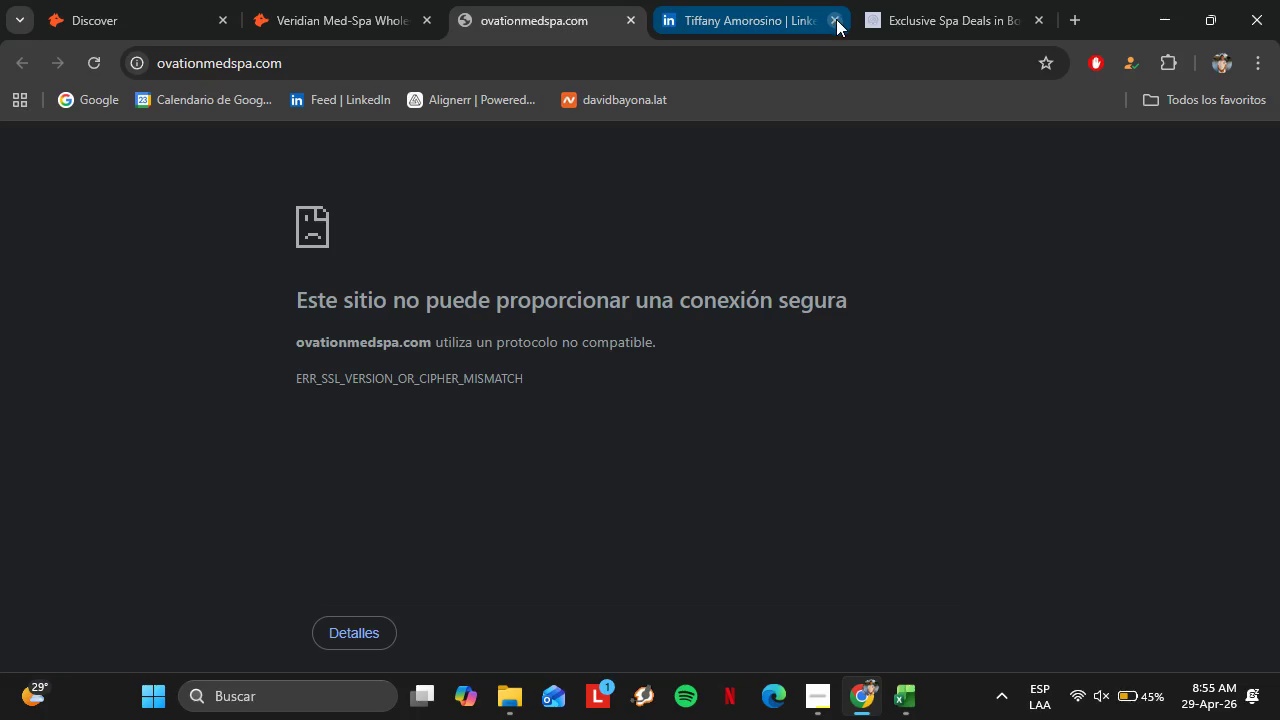 
left_click([838, 19])
 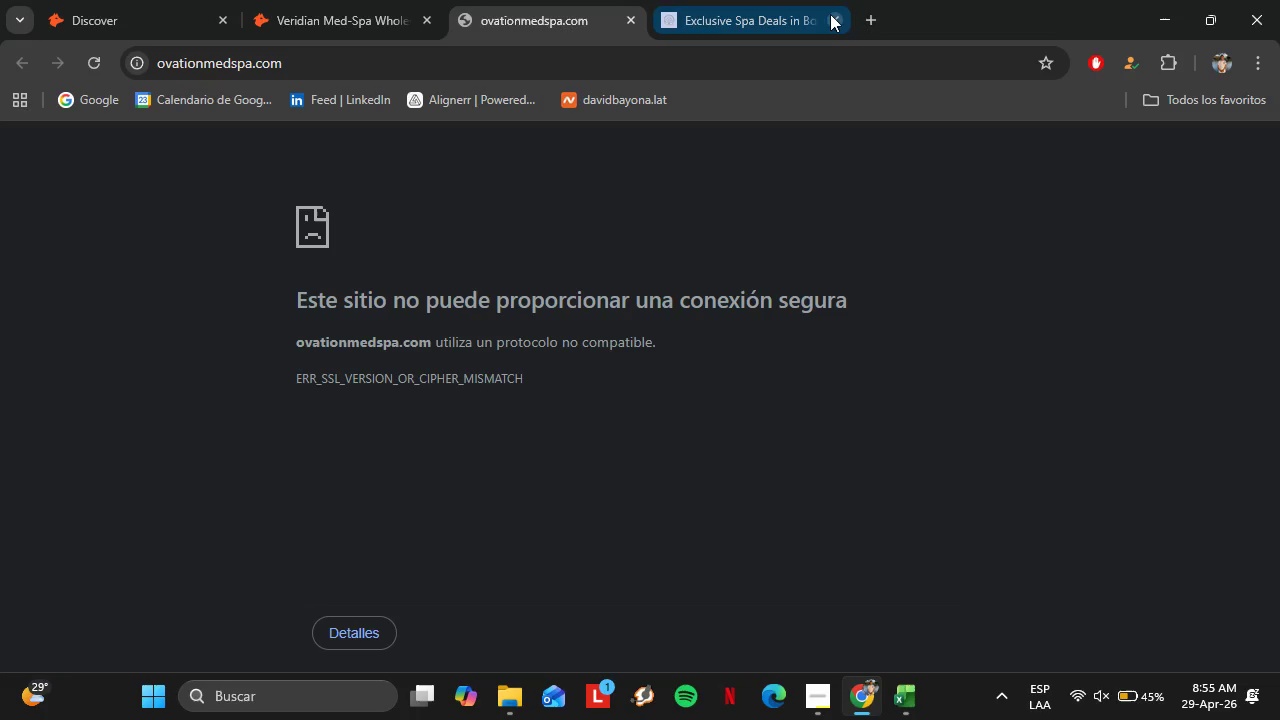 
left_click([835, 20])
 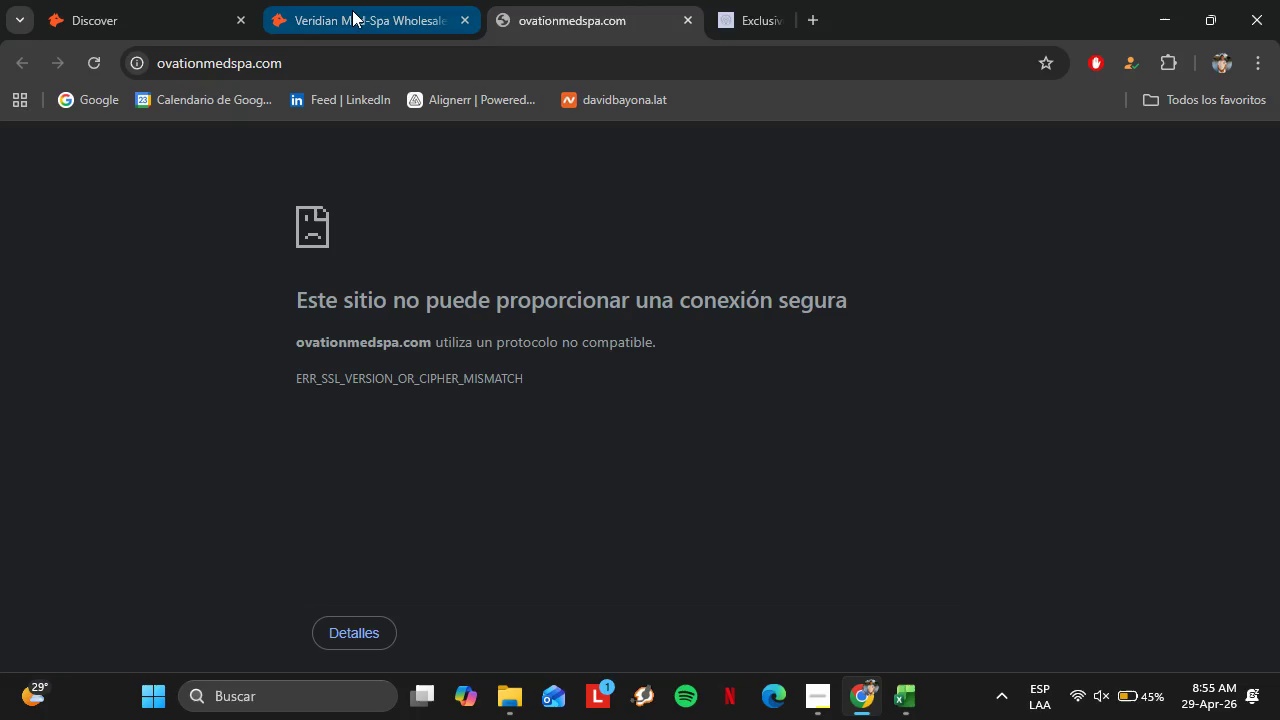 
left_click_drag(start_coordinate=[352, 9], to_coordinate=[64, 0])
 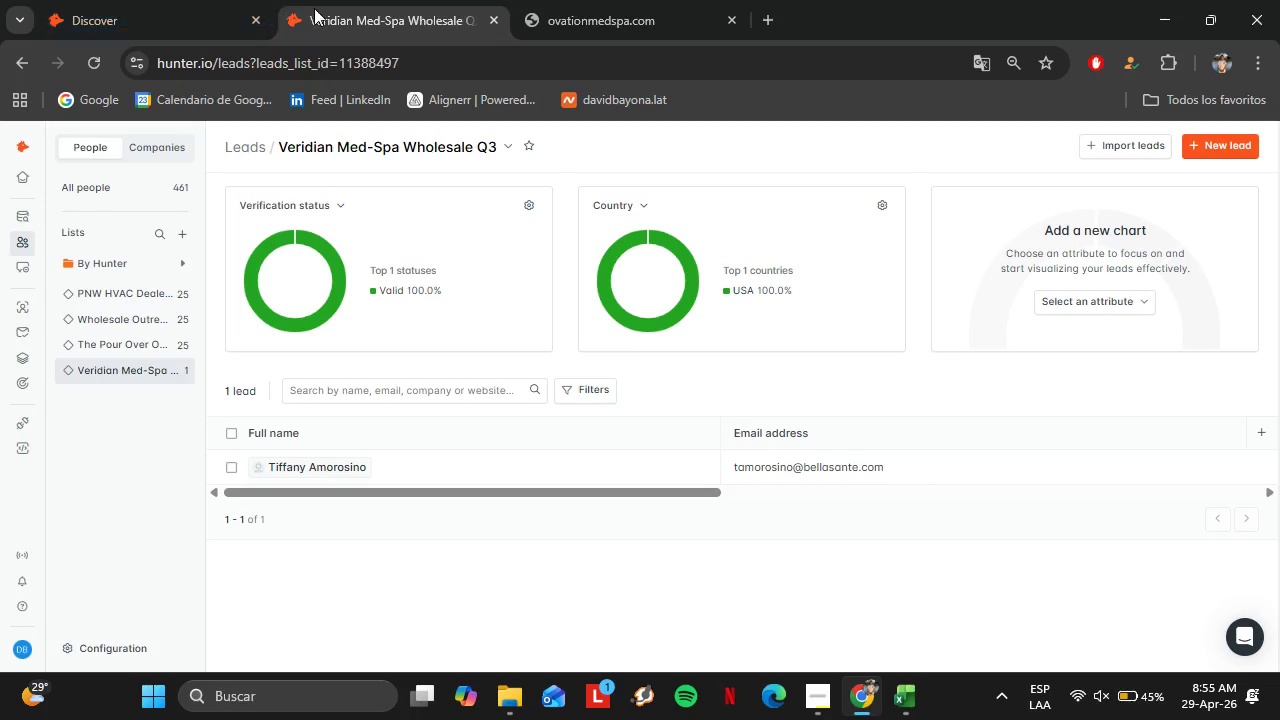 
left_click_drag(start_coordinate=[318, 9], to_coordinate=[143, 28])
 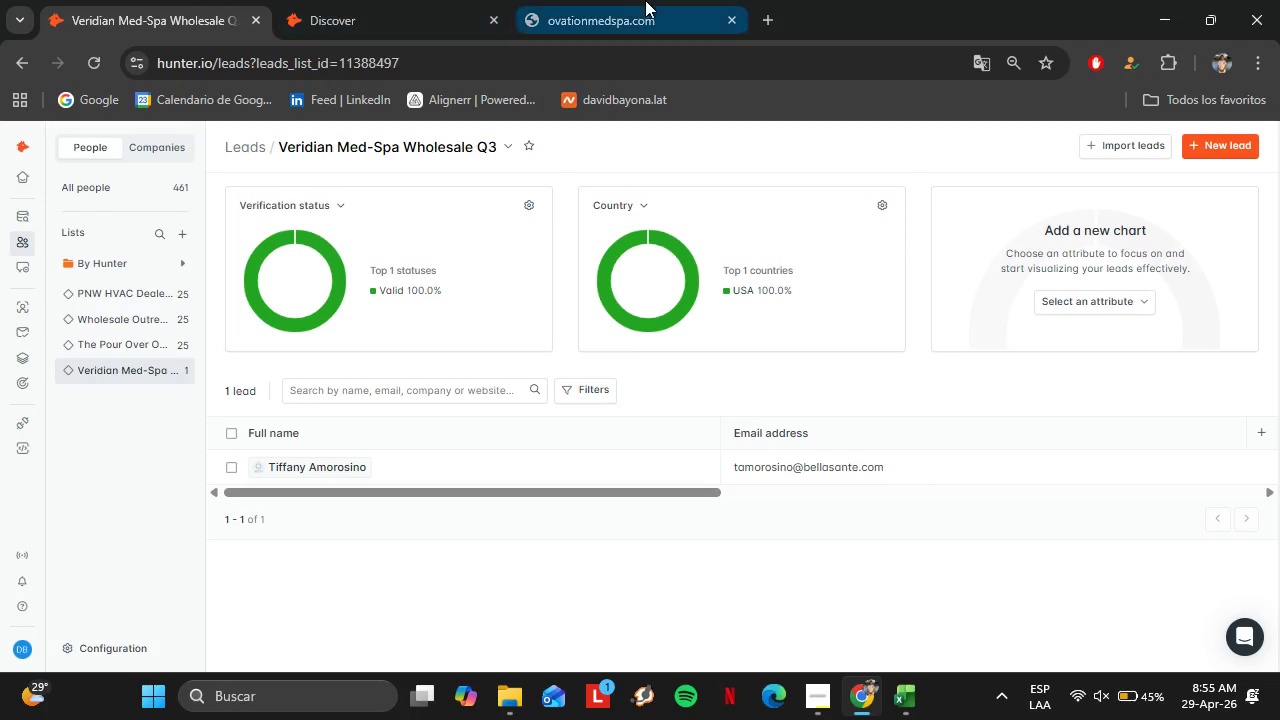 
left_click([646, 0])
 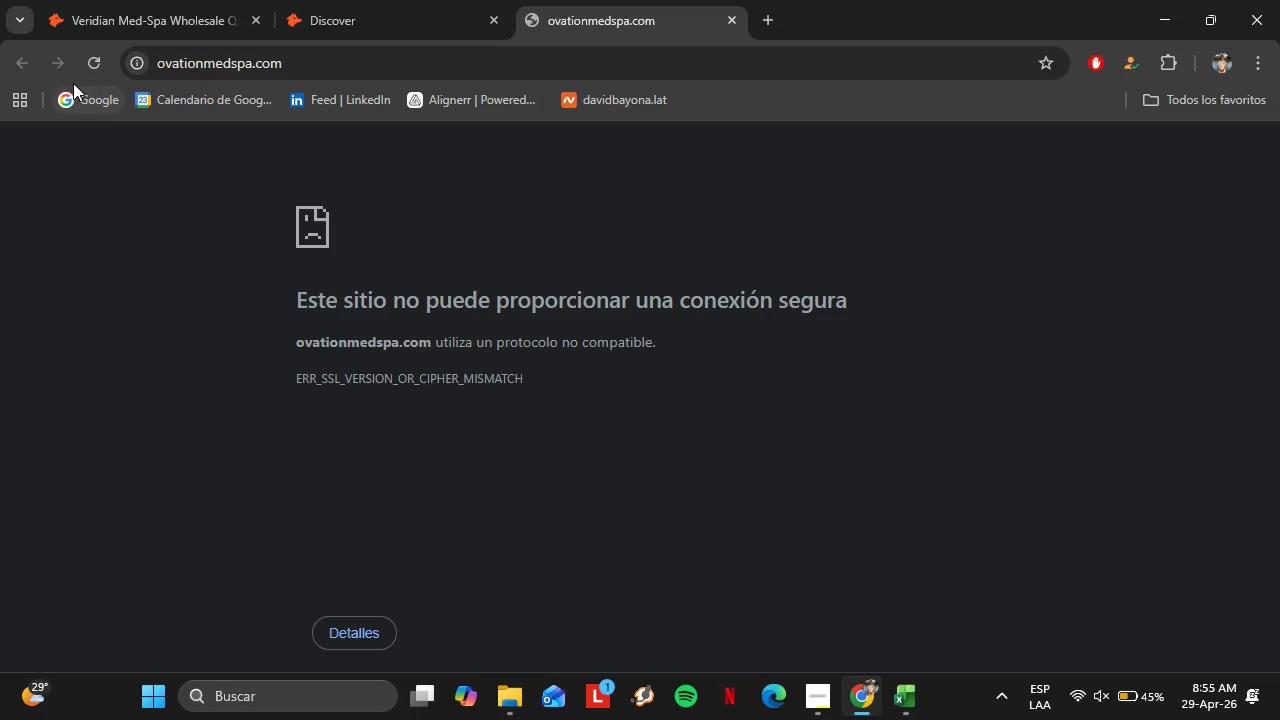 
left_click([93, 68])
 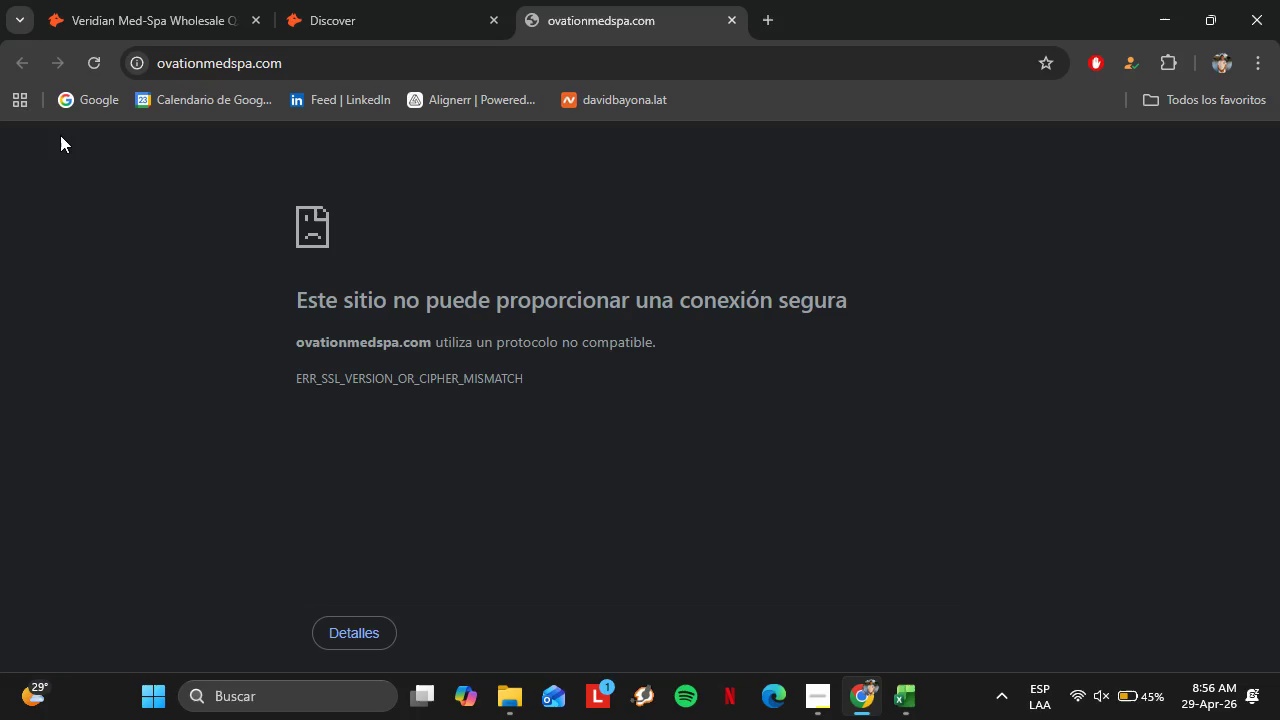 
wait(23.34)
 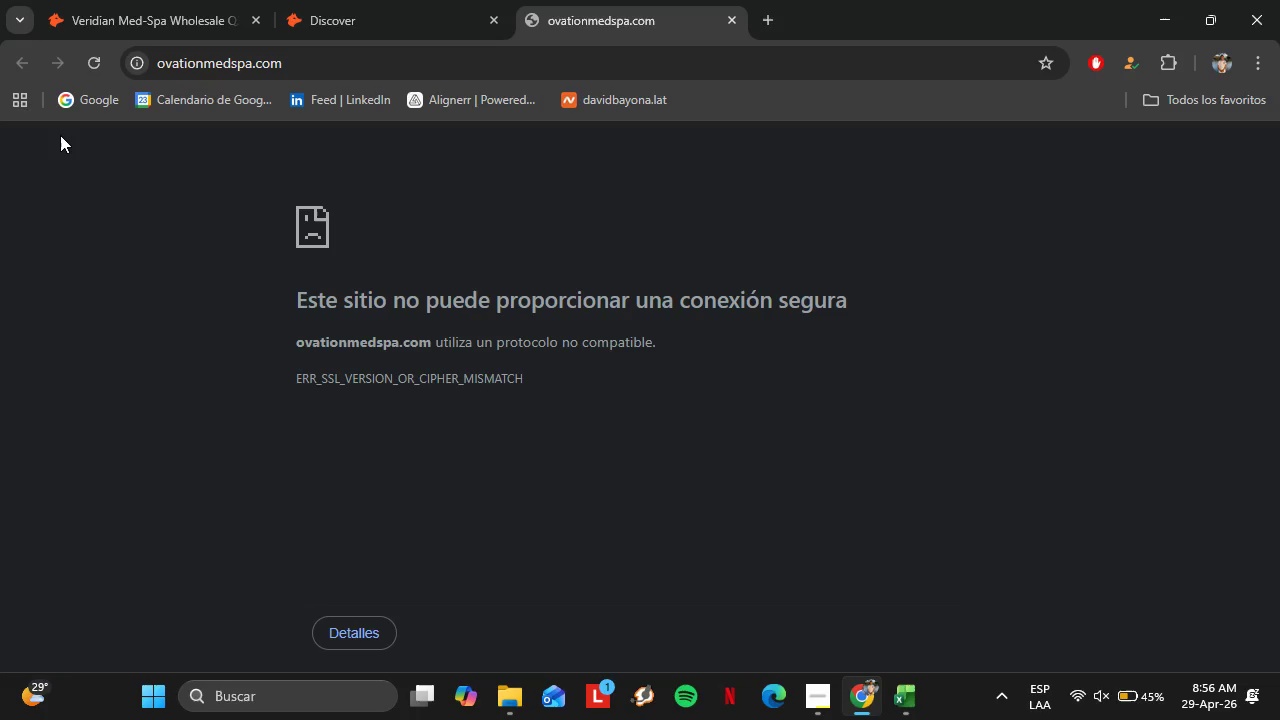 
left_click([101, 59])
 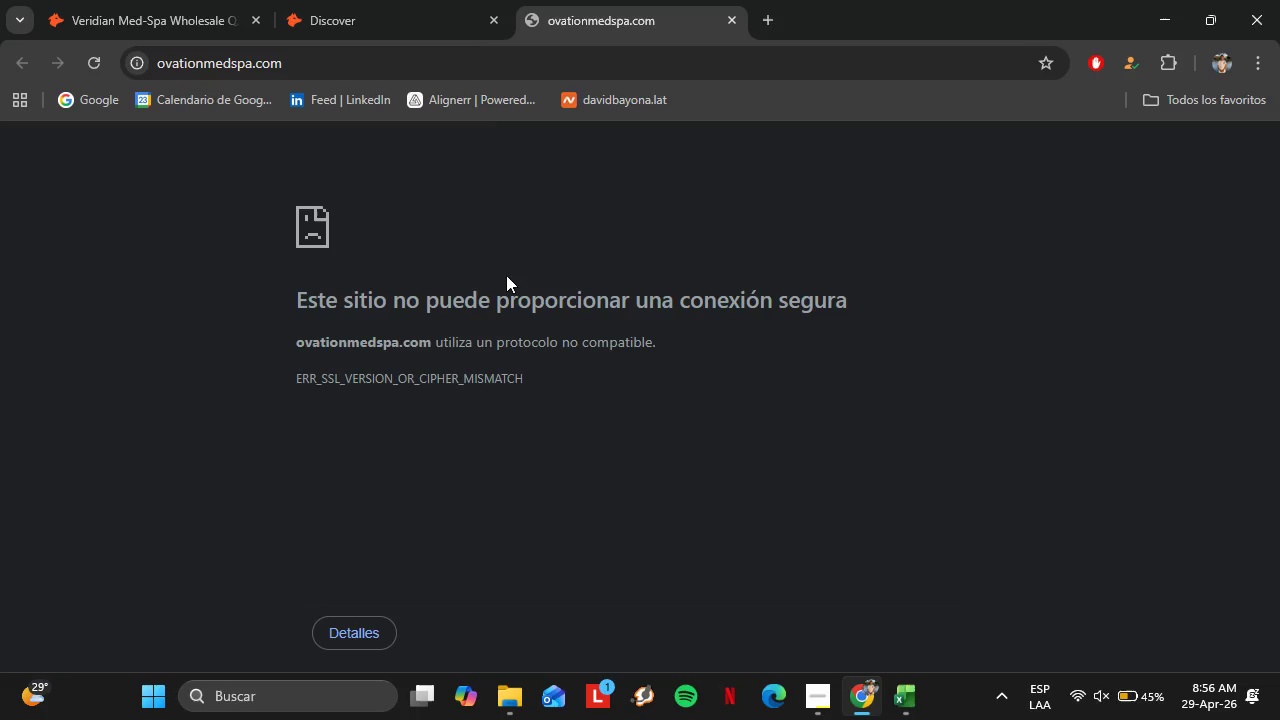 
left_click([452, 16])
 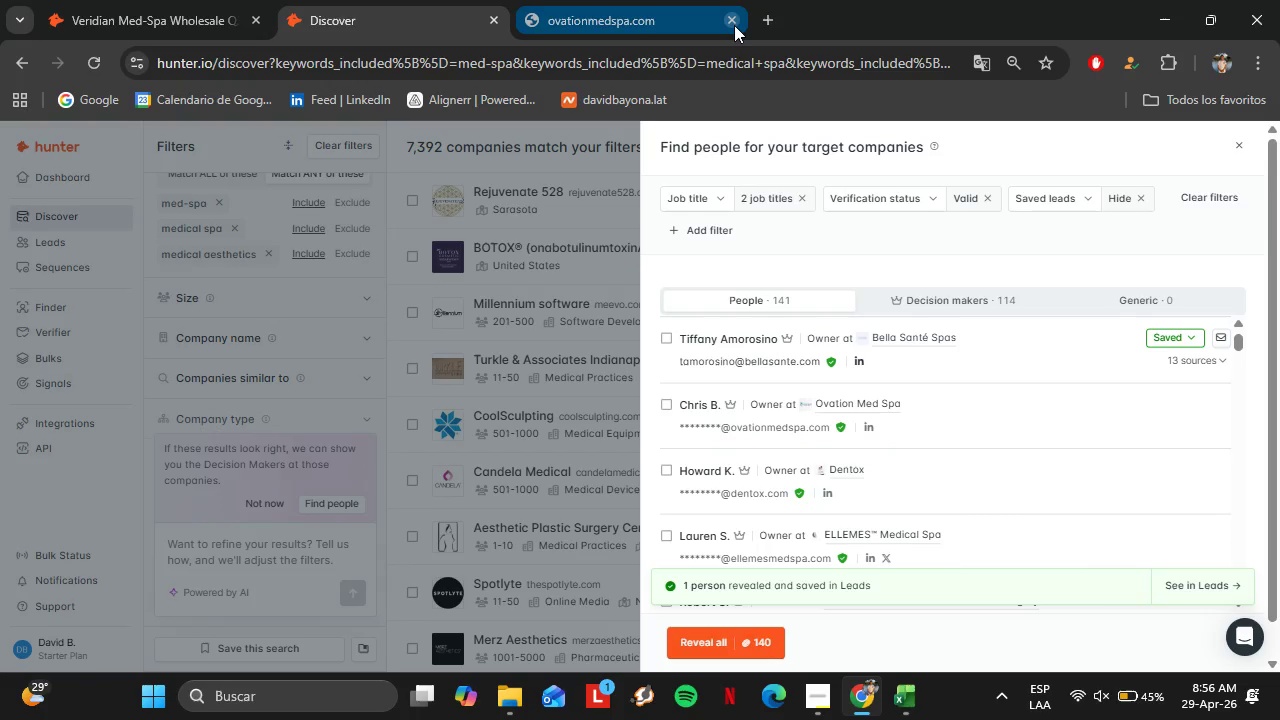 
left_click([732, 23])
 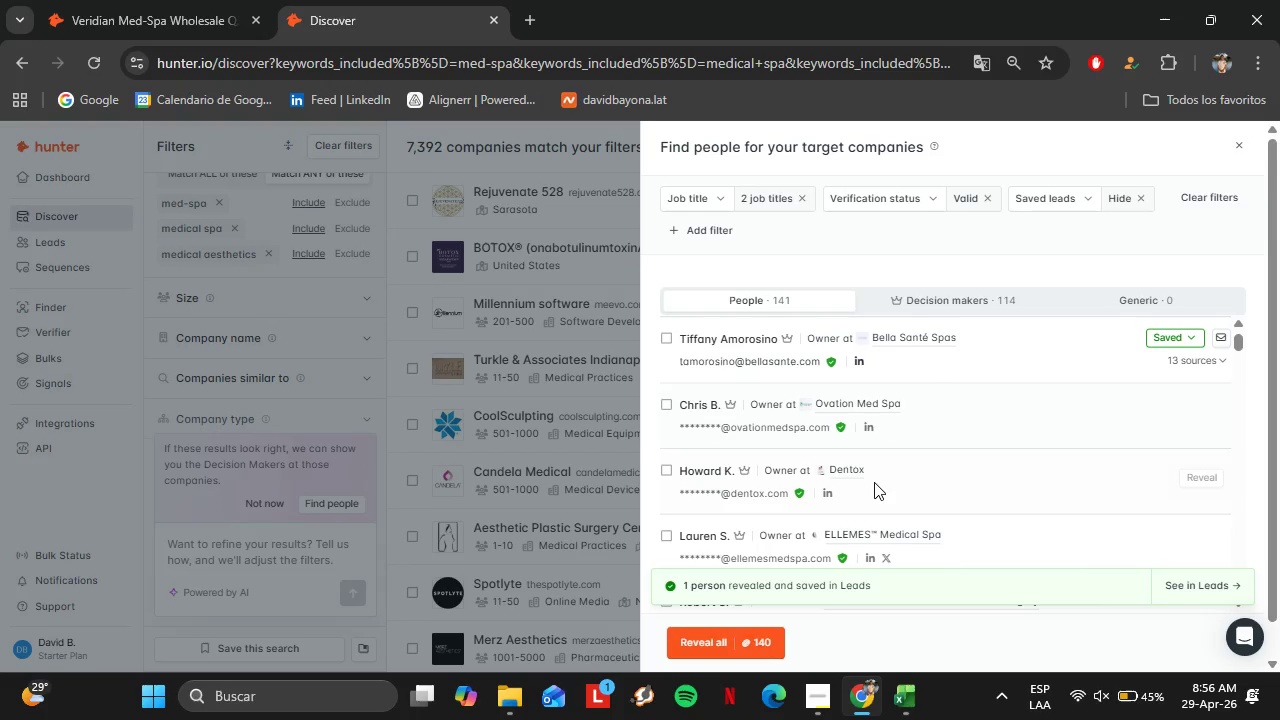 
mouse_move([892, 472])
 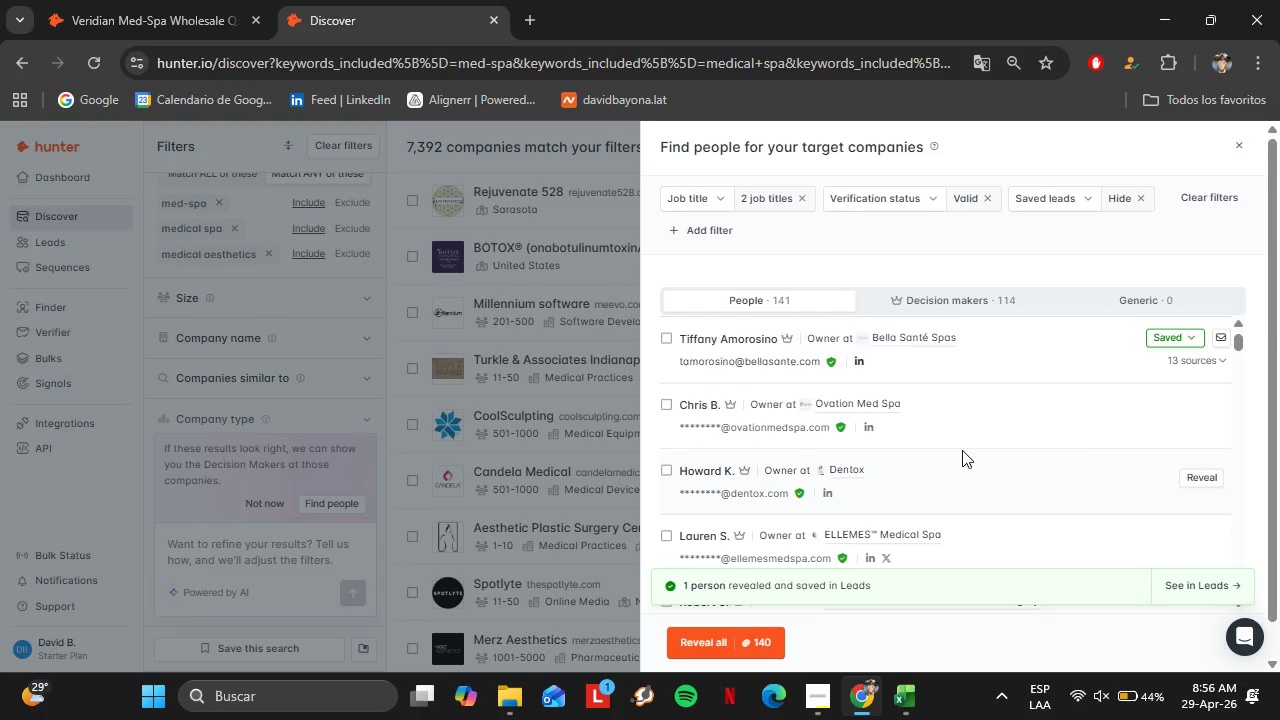 
scroll: coordinate [962, 450], scroll_direction: down, amount: 1.0
 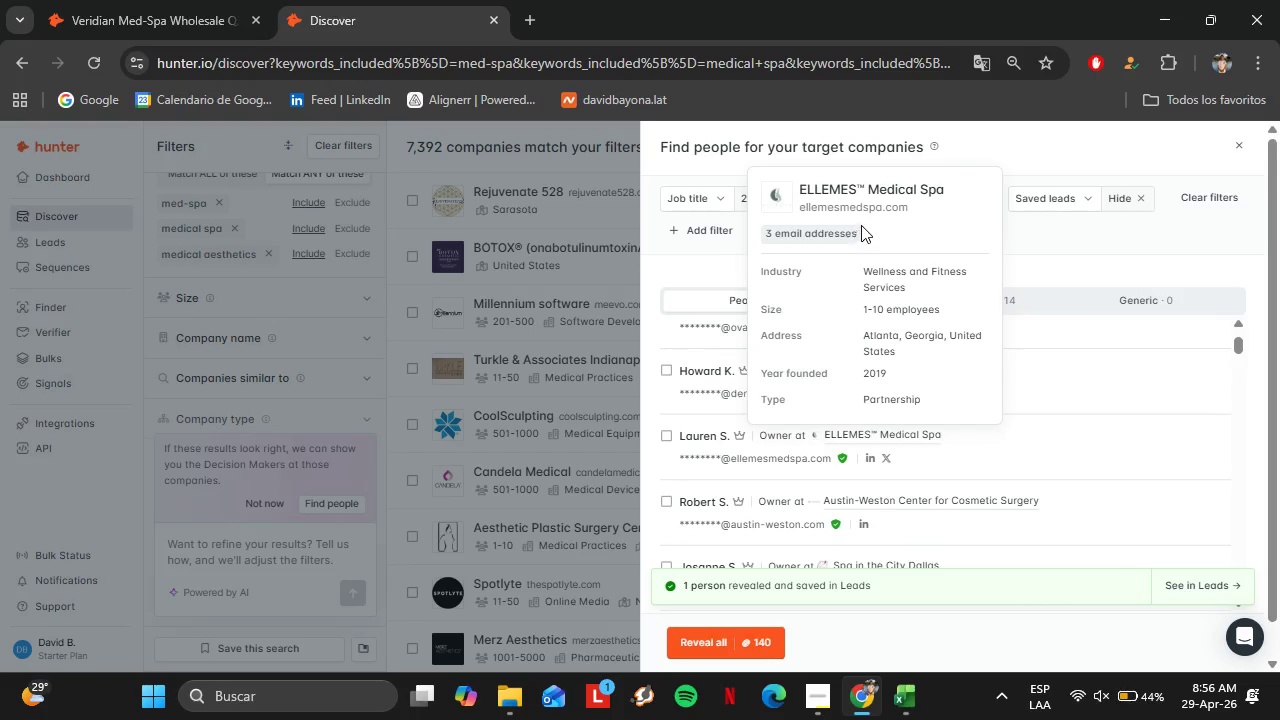 
left_click([858, 209])
 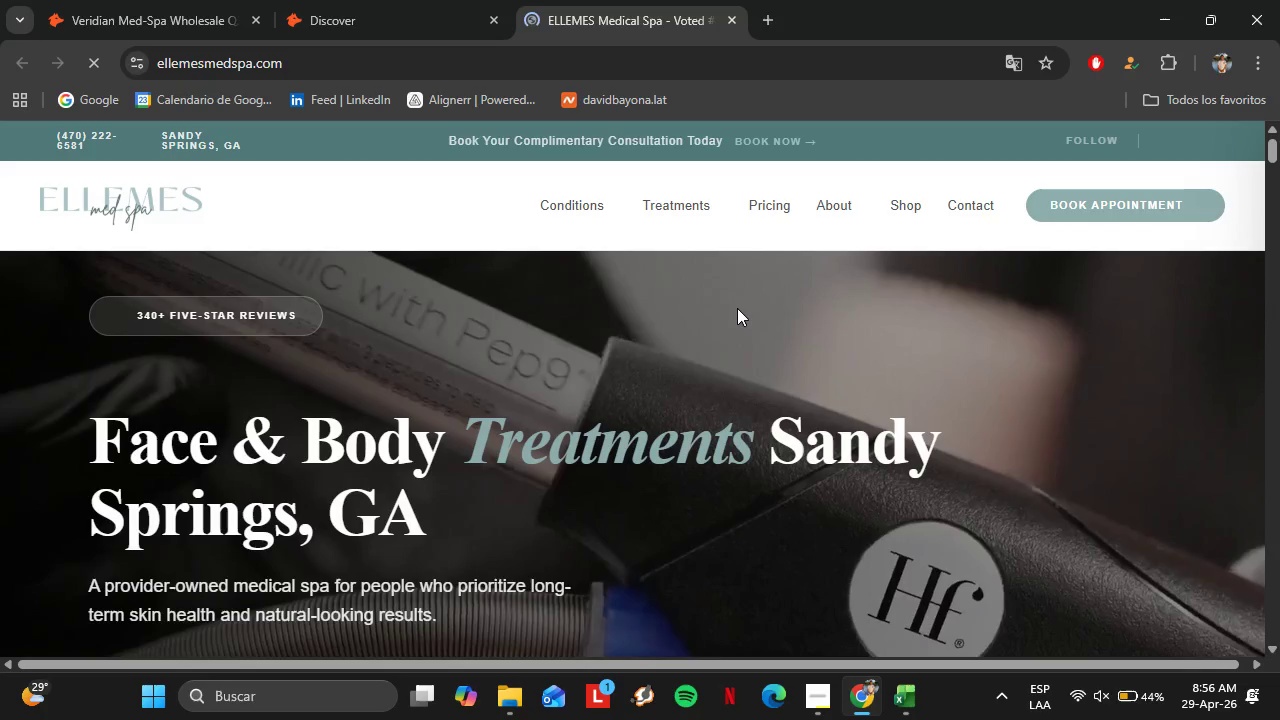 
wait(5.25)
 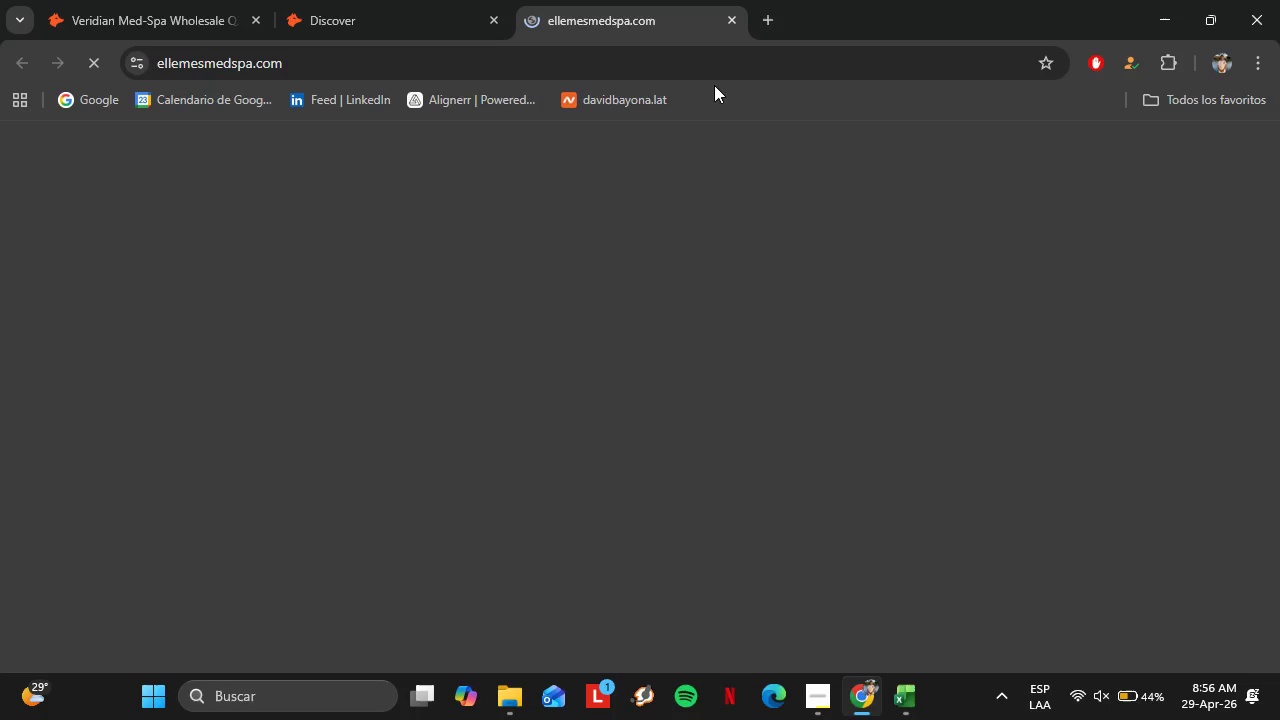 
mouse_move([704, 215])
 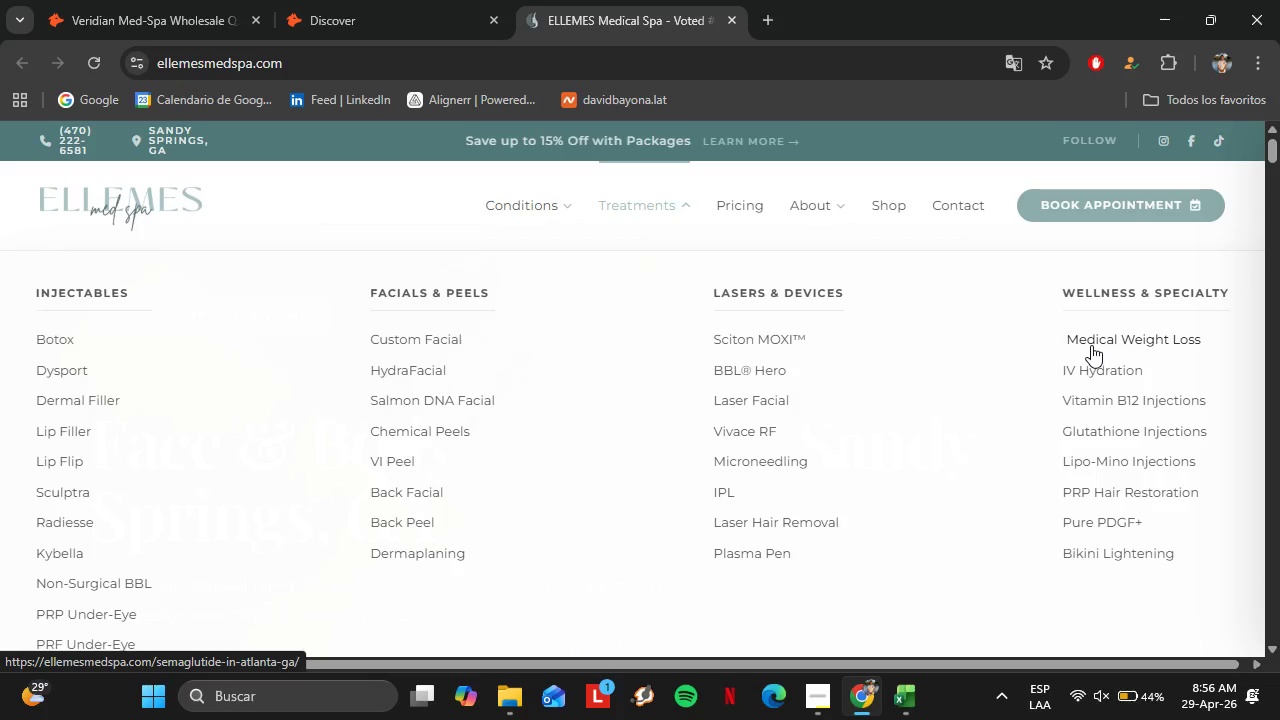 
wait(5.32)
 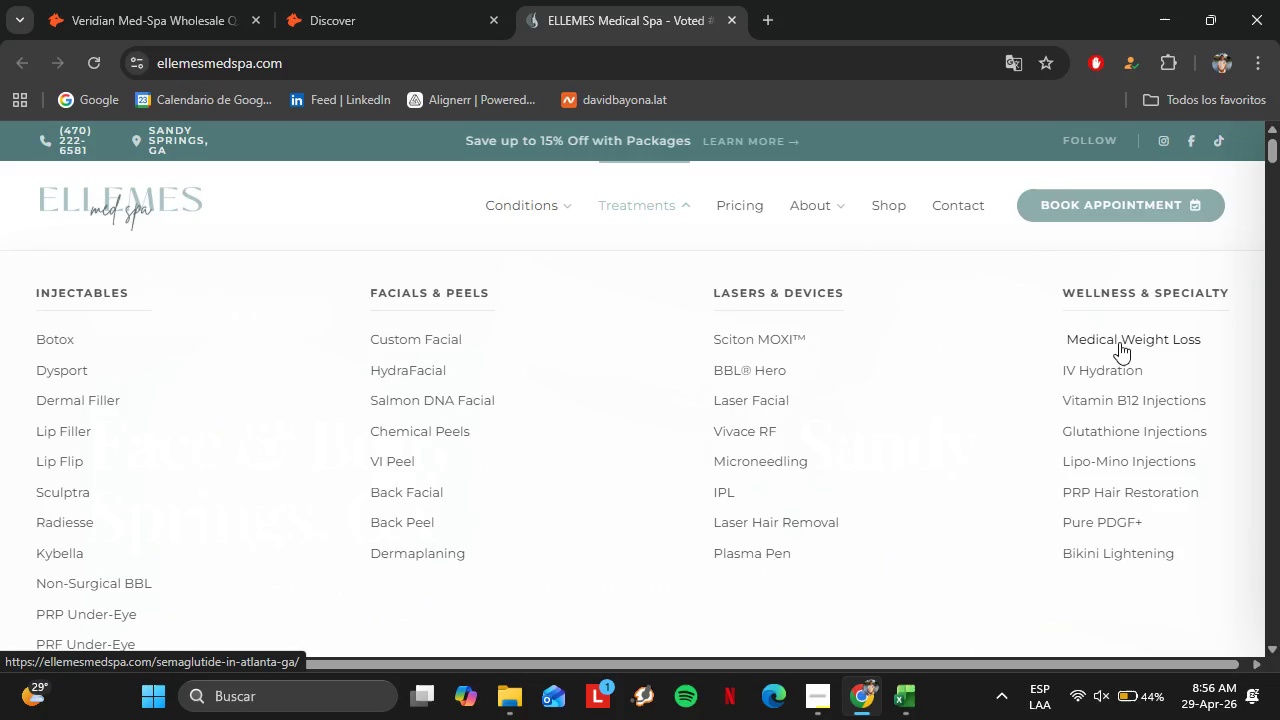 
left_click([1112, 296])
 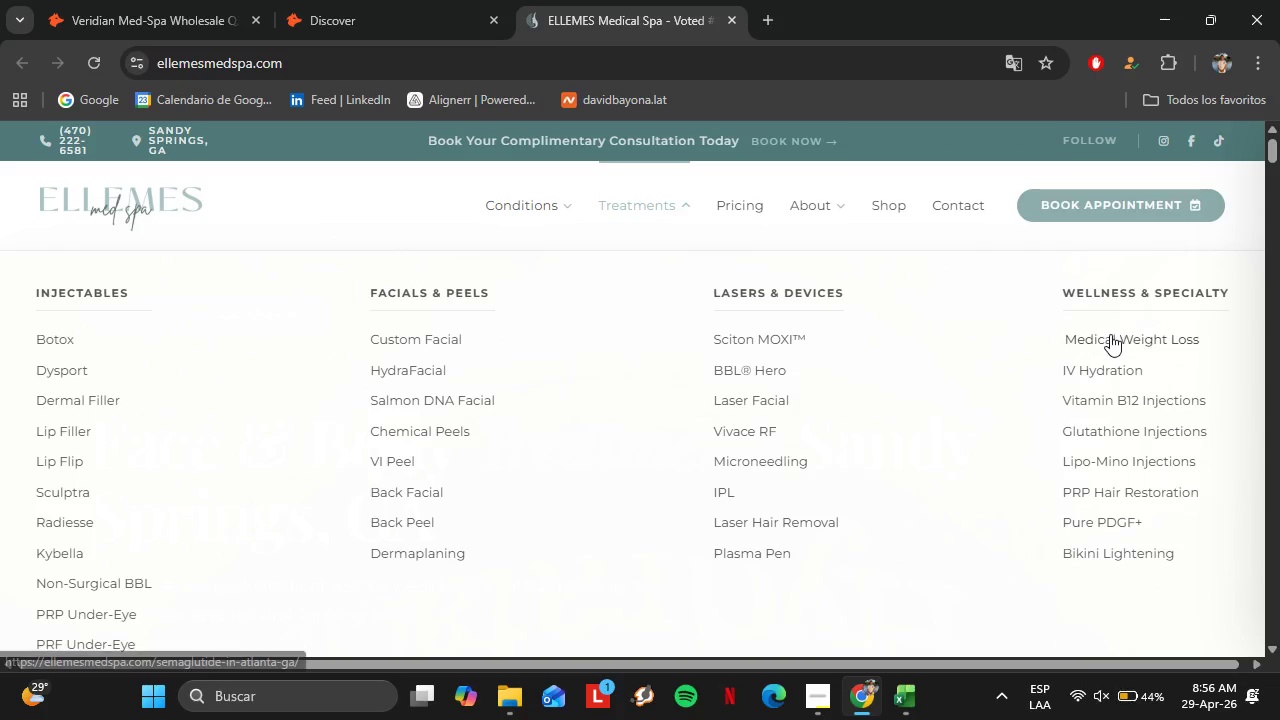 
left_click([1110, 334])
 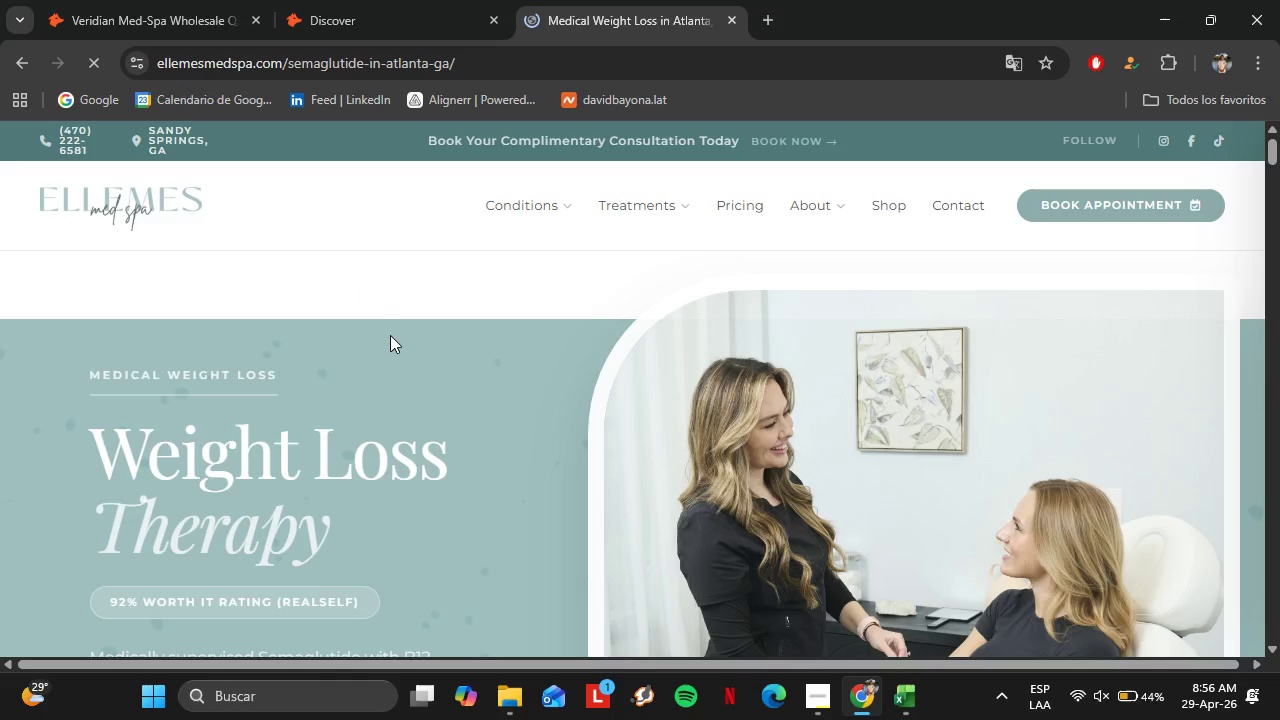 
scroll: coordinate [359, 504], scroll_direction: down, amount: 9.0
 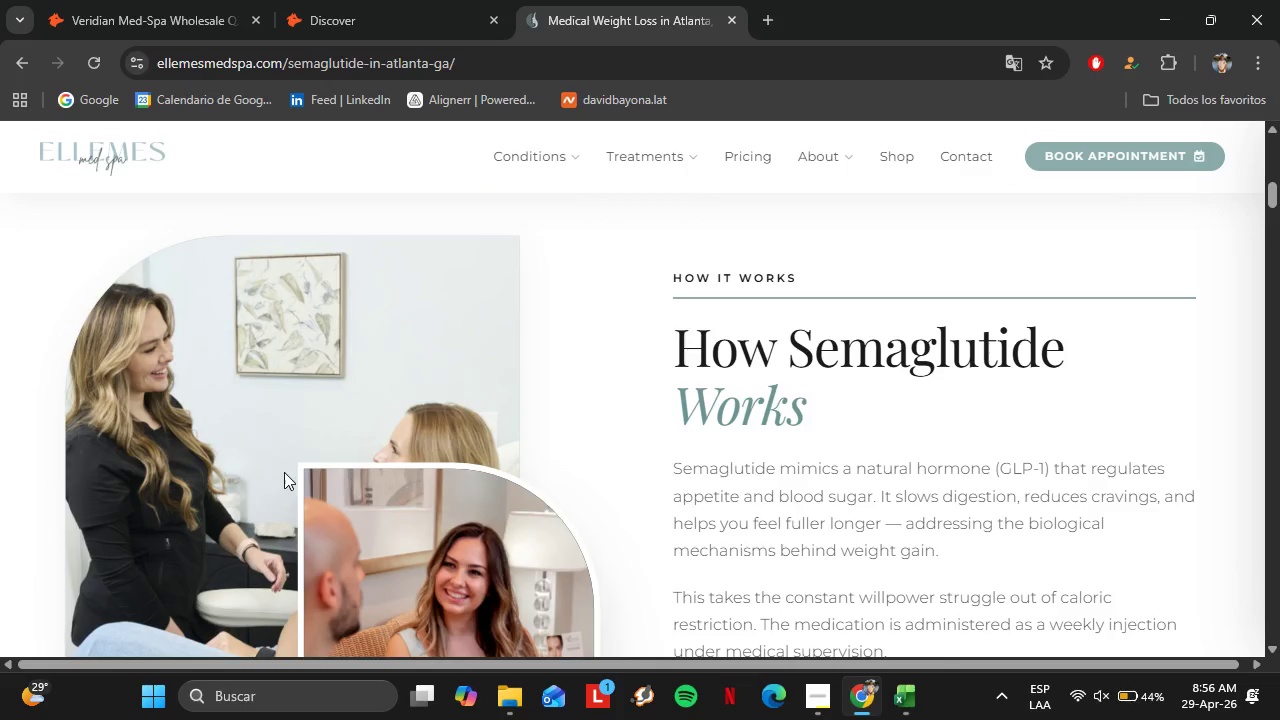 
scroll: coordinate [284, 472], scroll_direction: up, amount: 8.0
 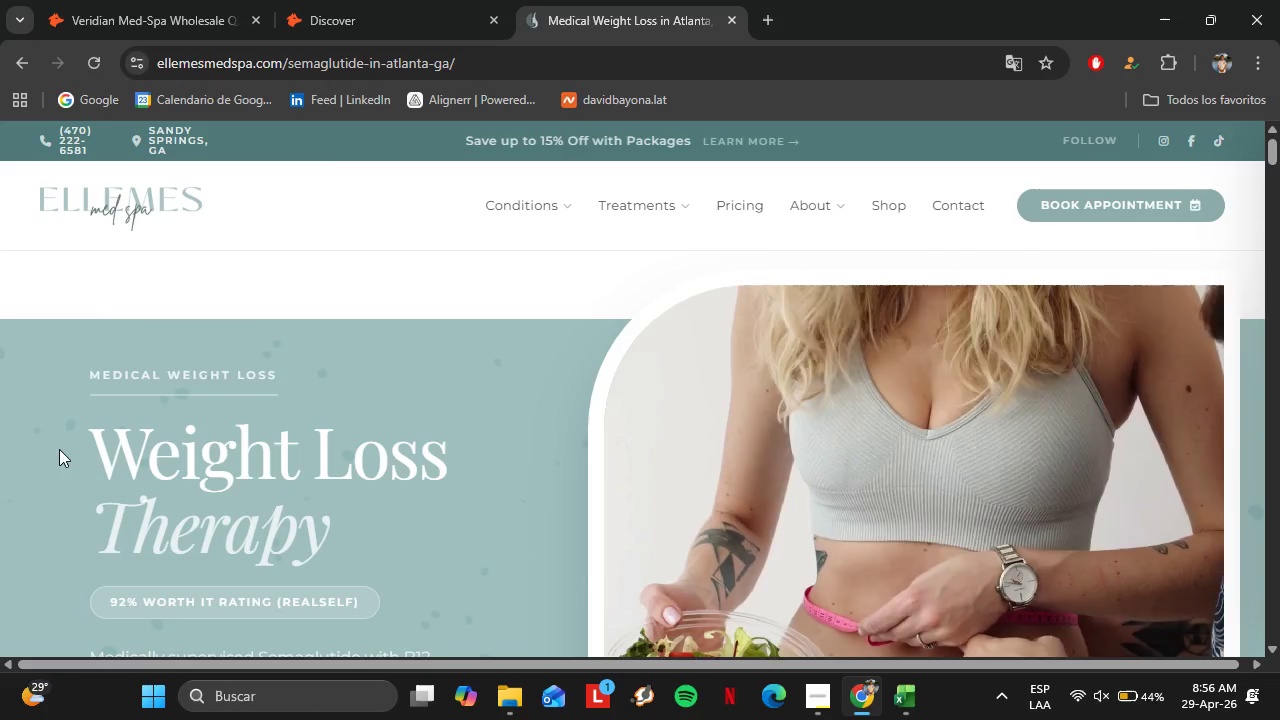 
left_click_drag(start_coordinate=[69, 442], to_coordinate=[339, 519])
 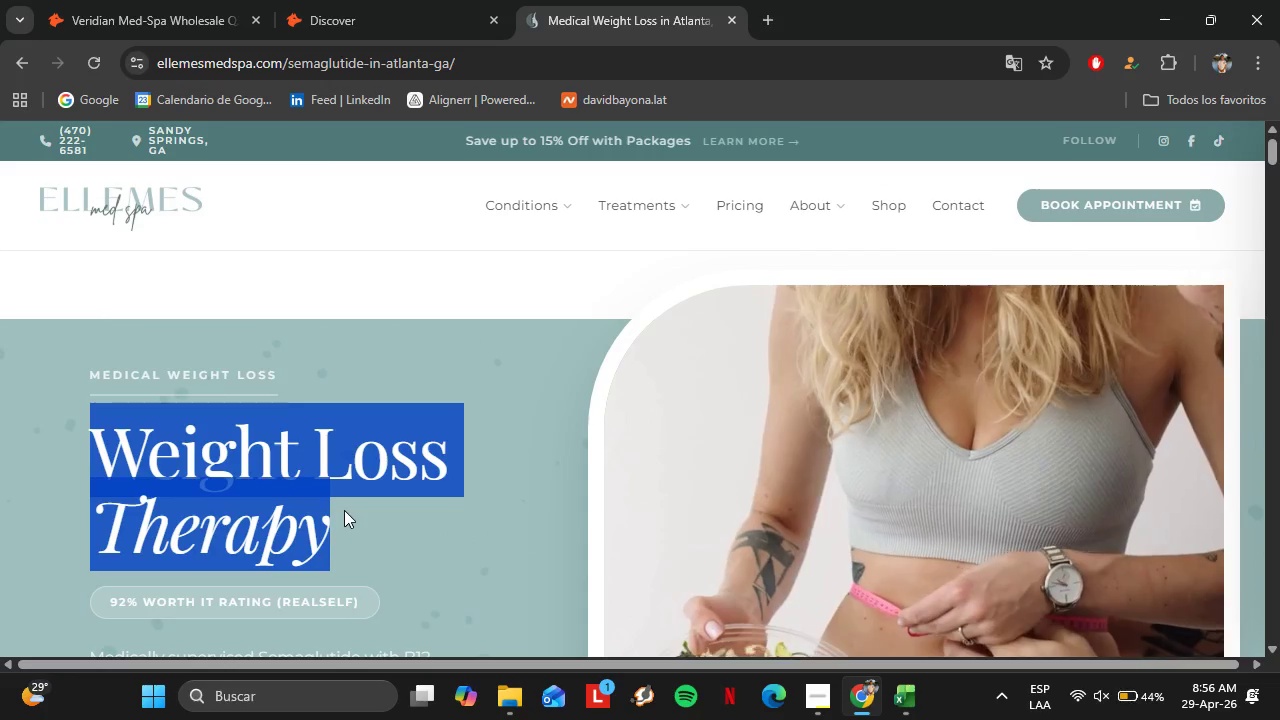 
key(Control+C)
 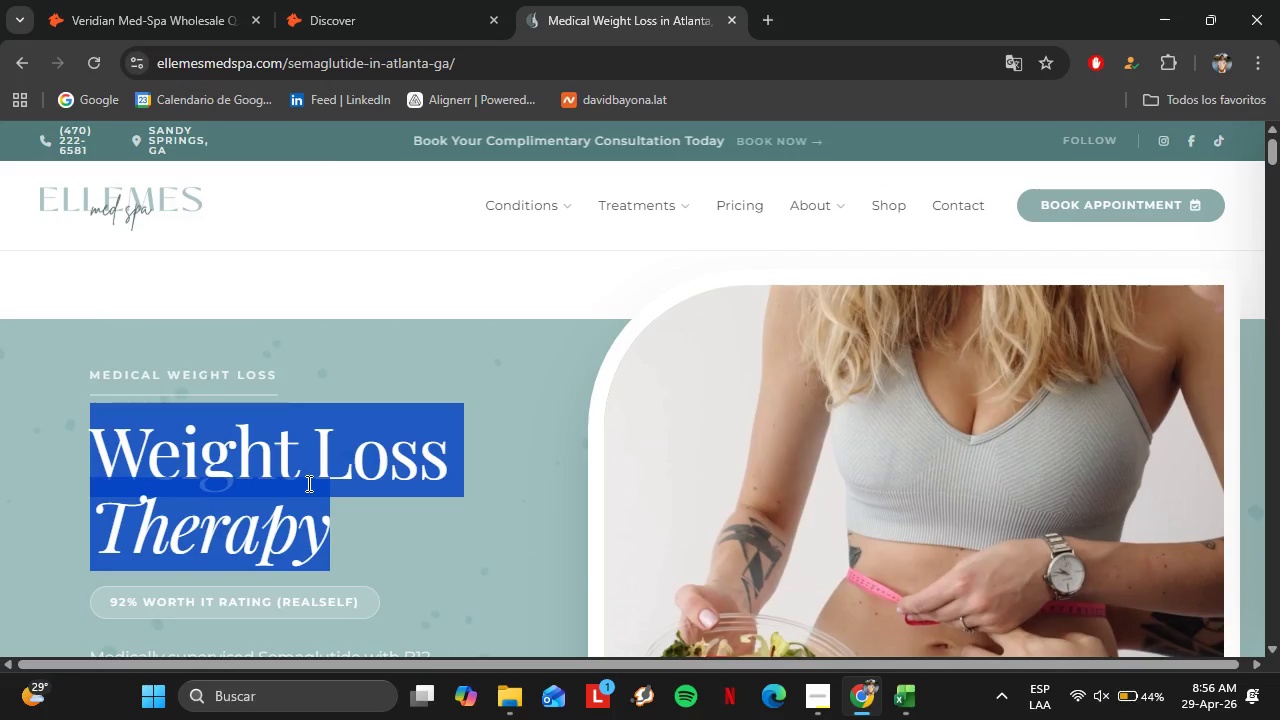 
left_click([102, 0])
 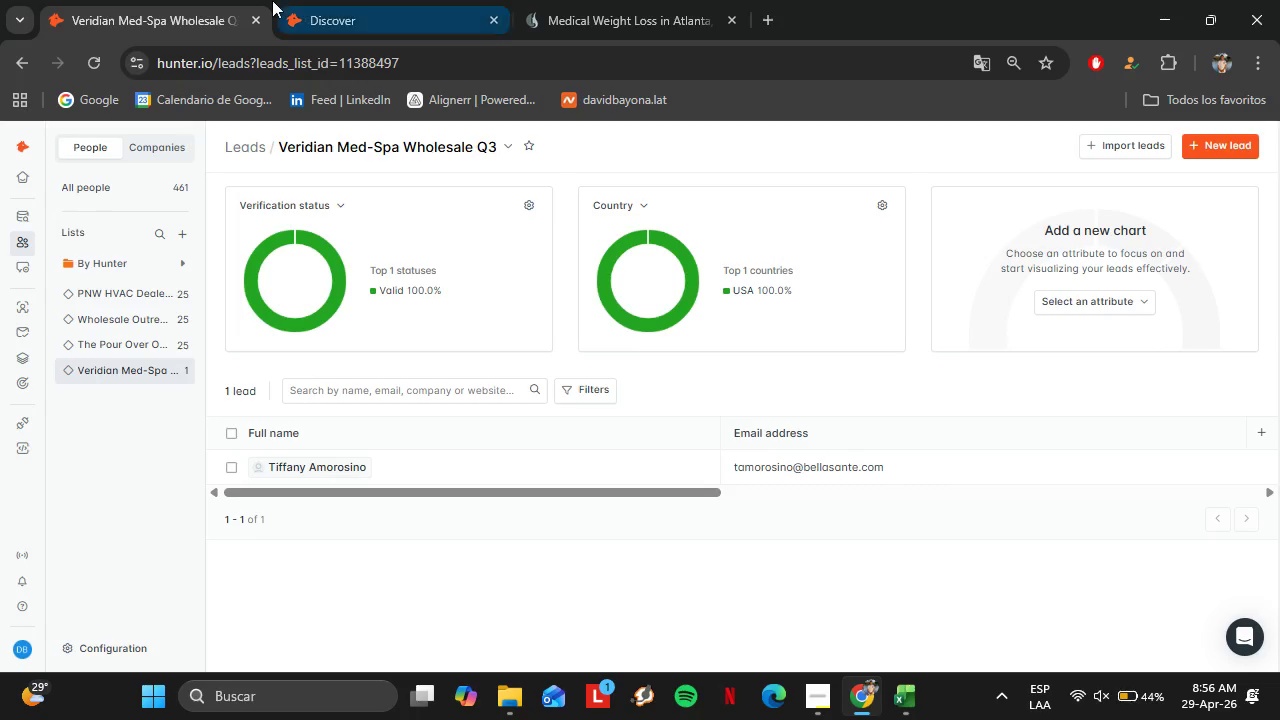 
left_click([317, 0])
 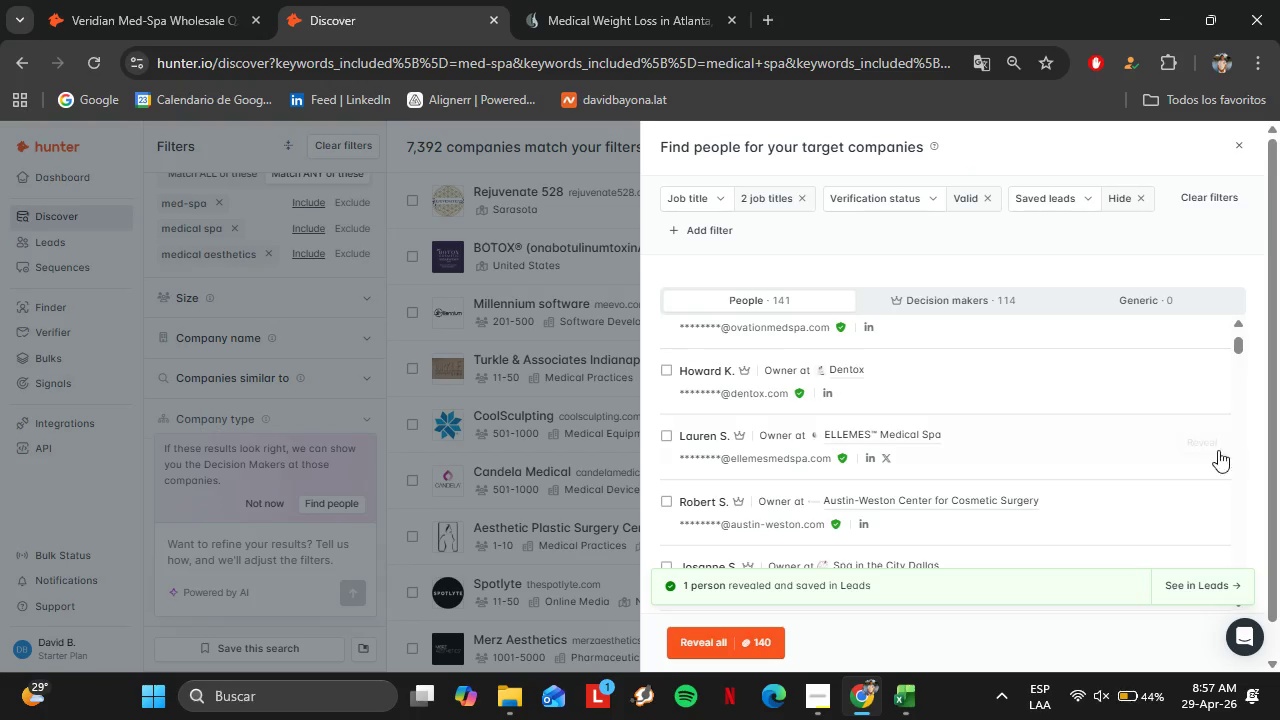 
left_click([1200, 444])
 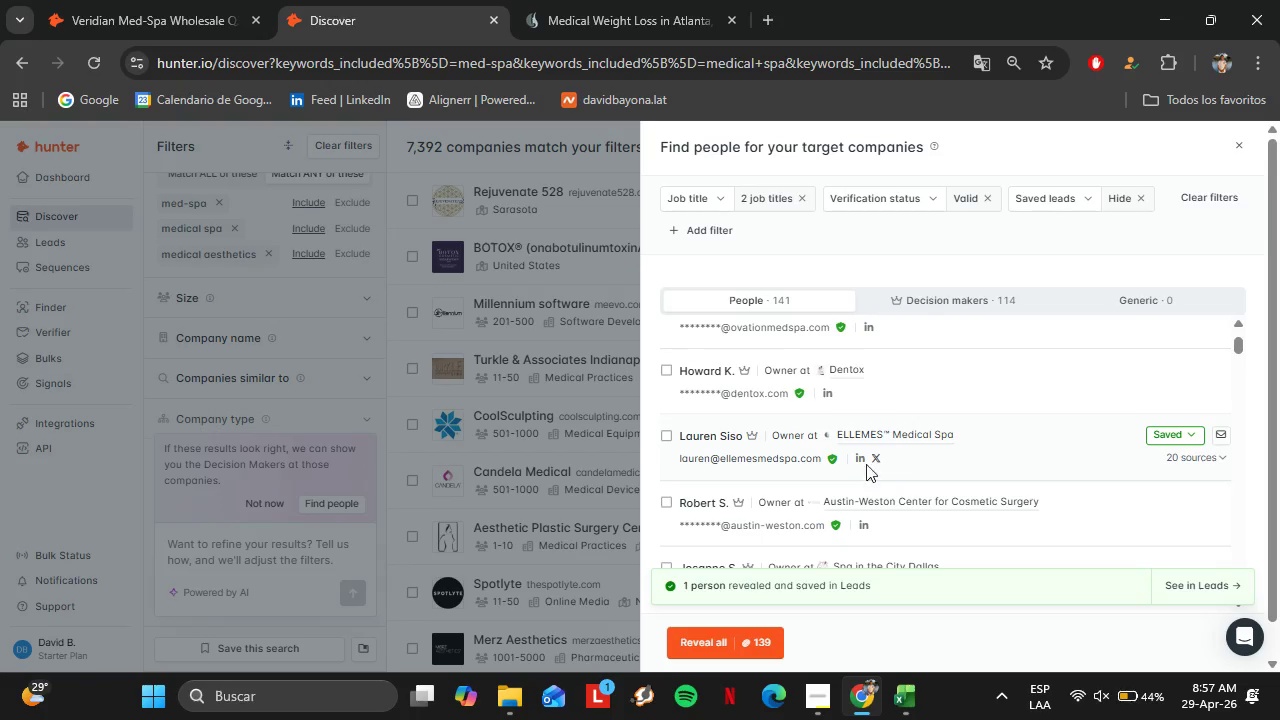 
left_click([857, 459])
 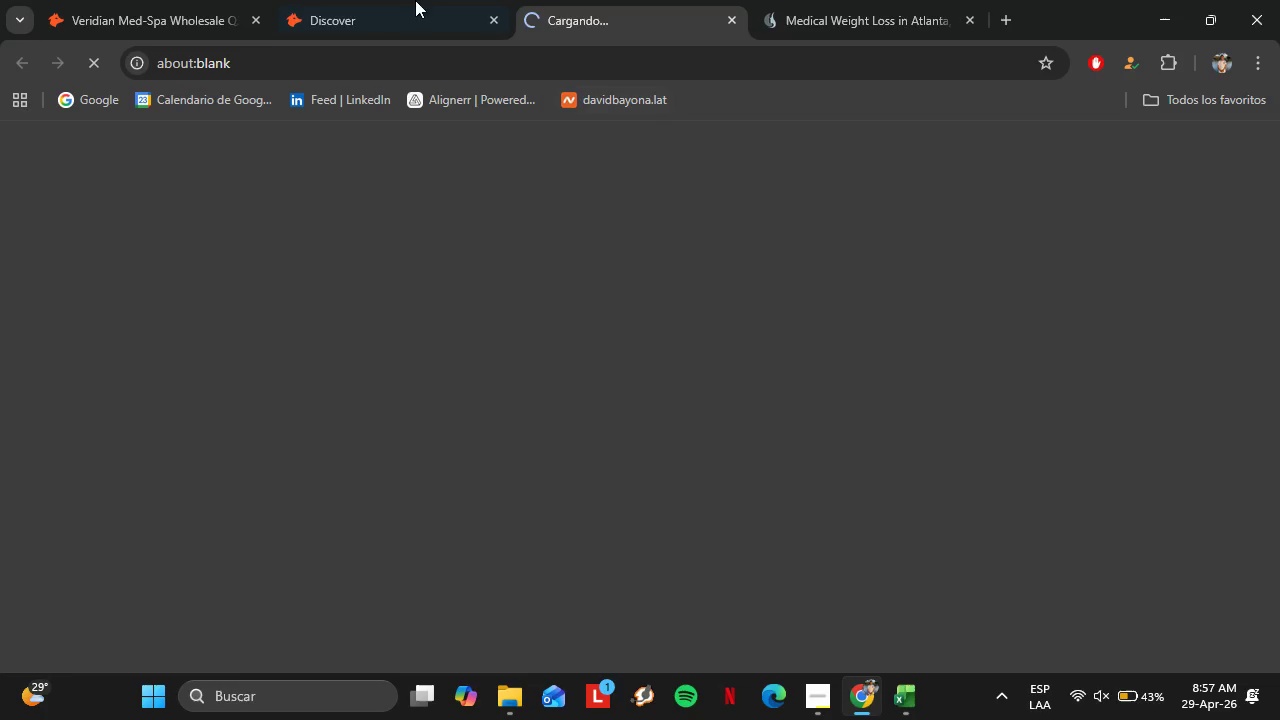 
left_click([382, 0])
 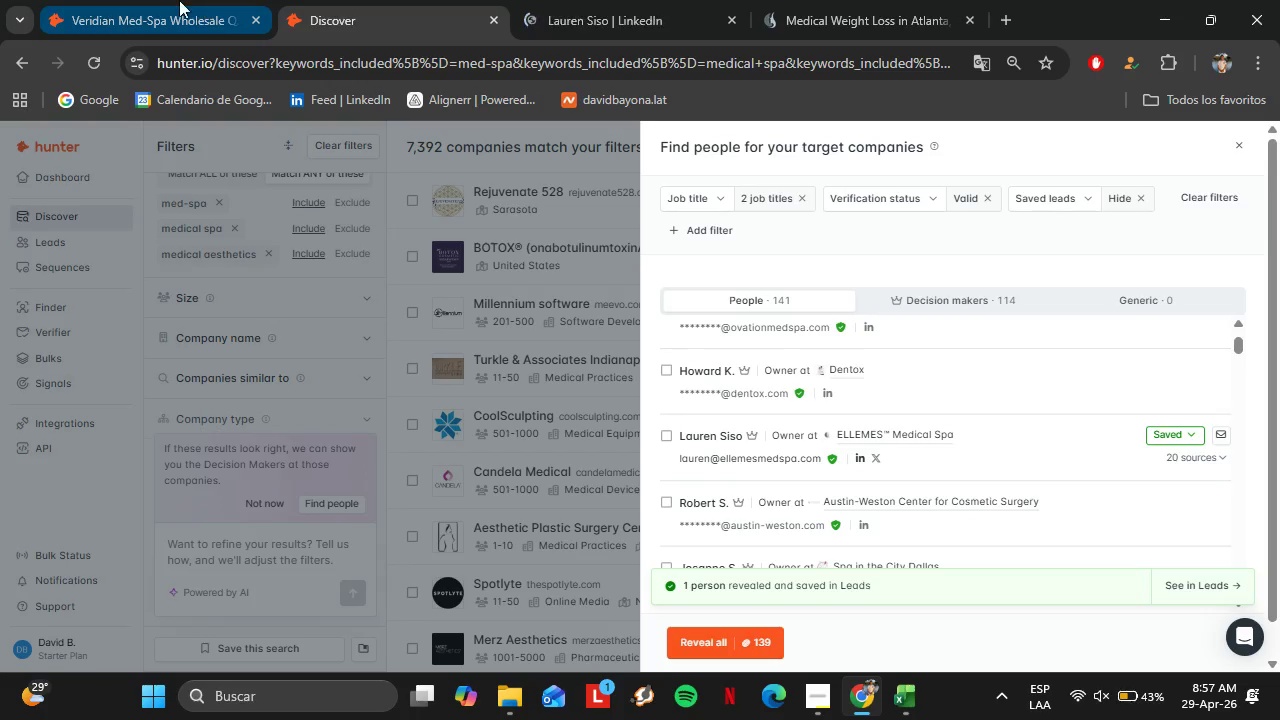 
left_click([176, 0])
 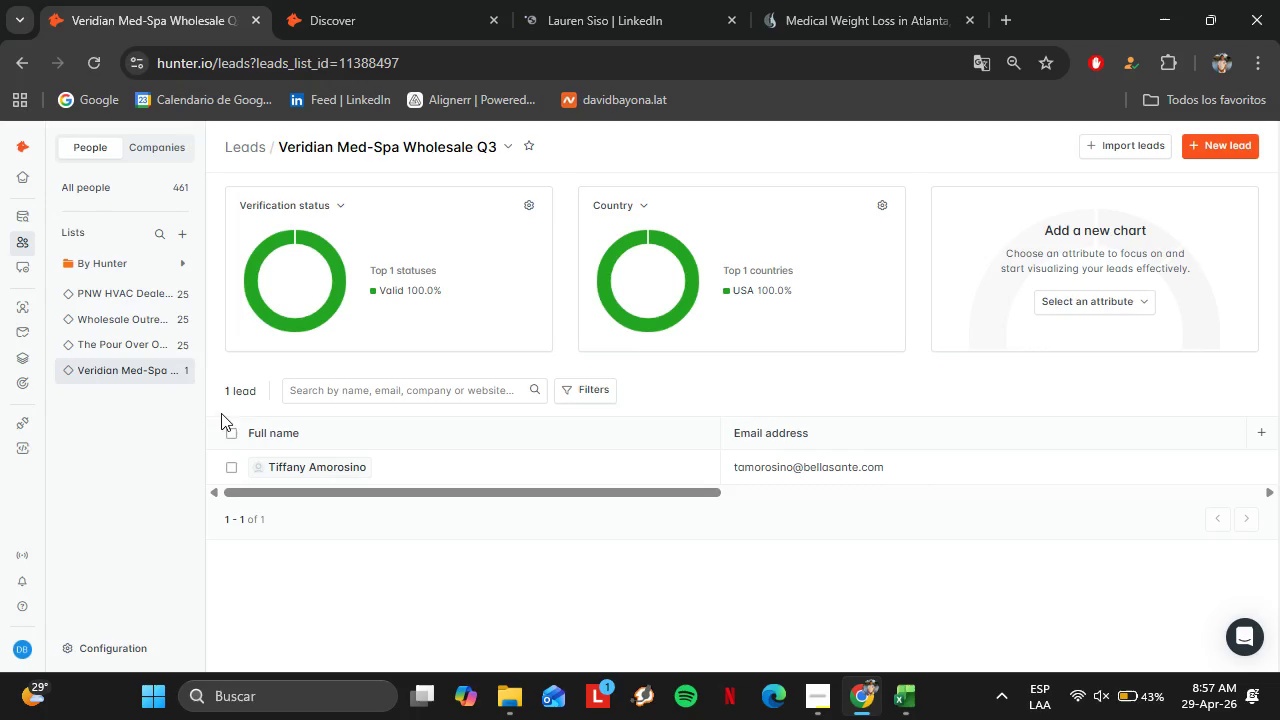 
left_click([129, 374])
 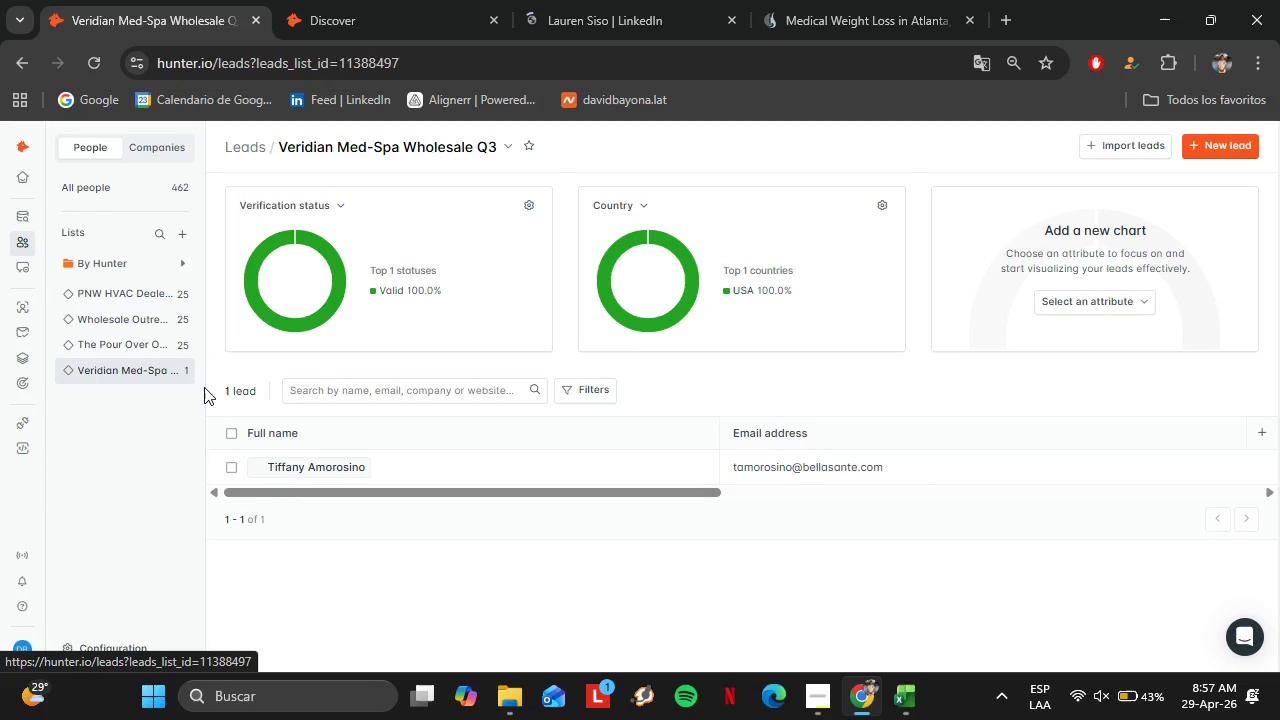 
wait(6.86)
 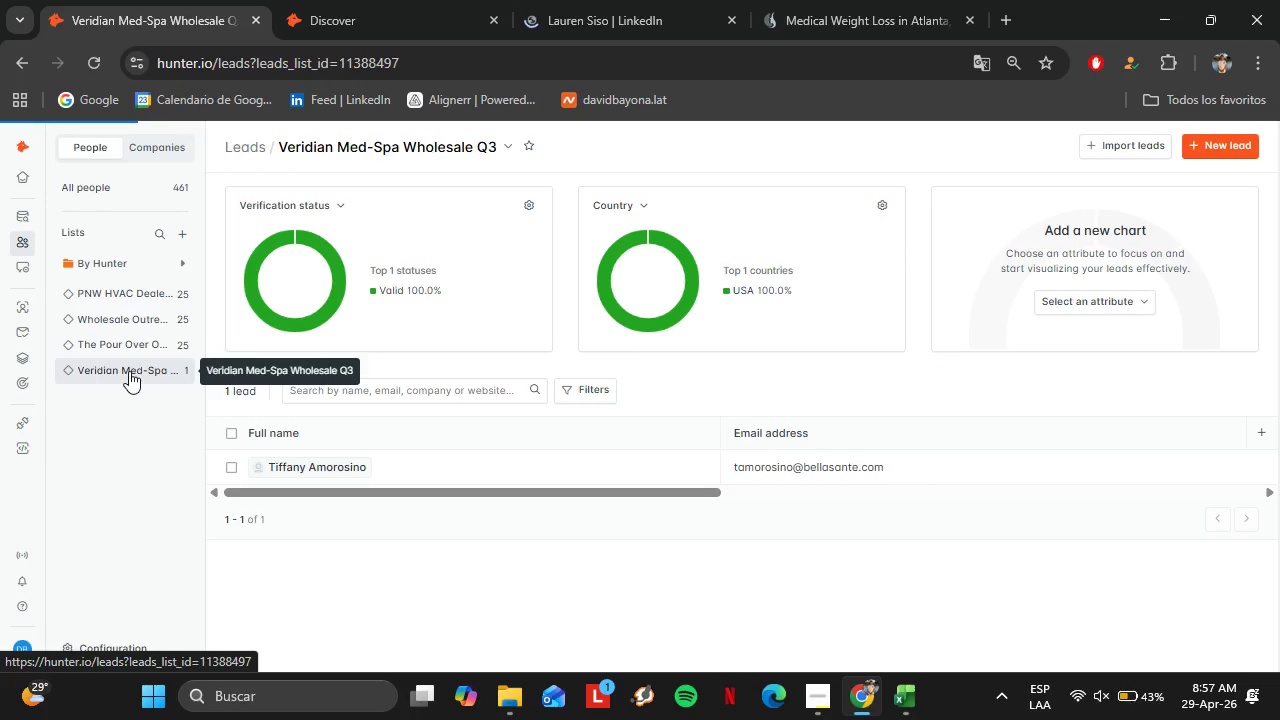 
mouse_move([175, 321])
 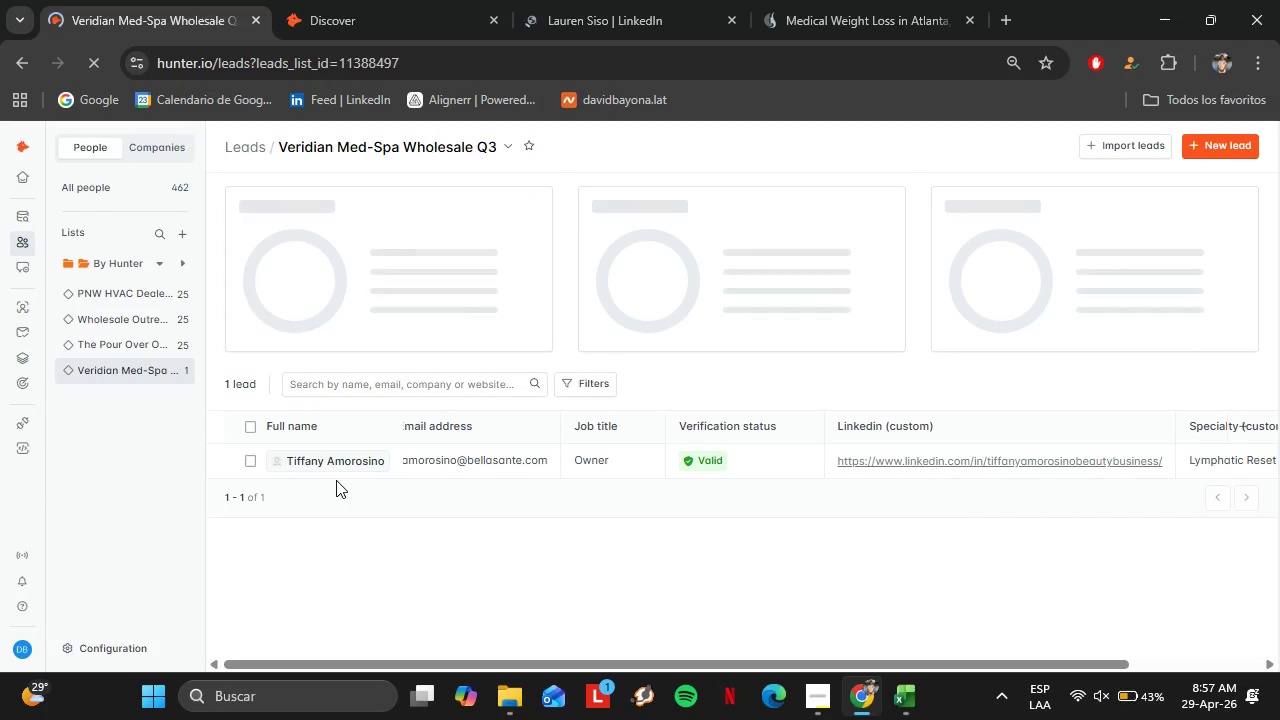 
wait(6.03)
 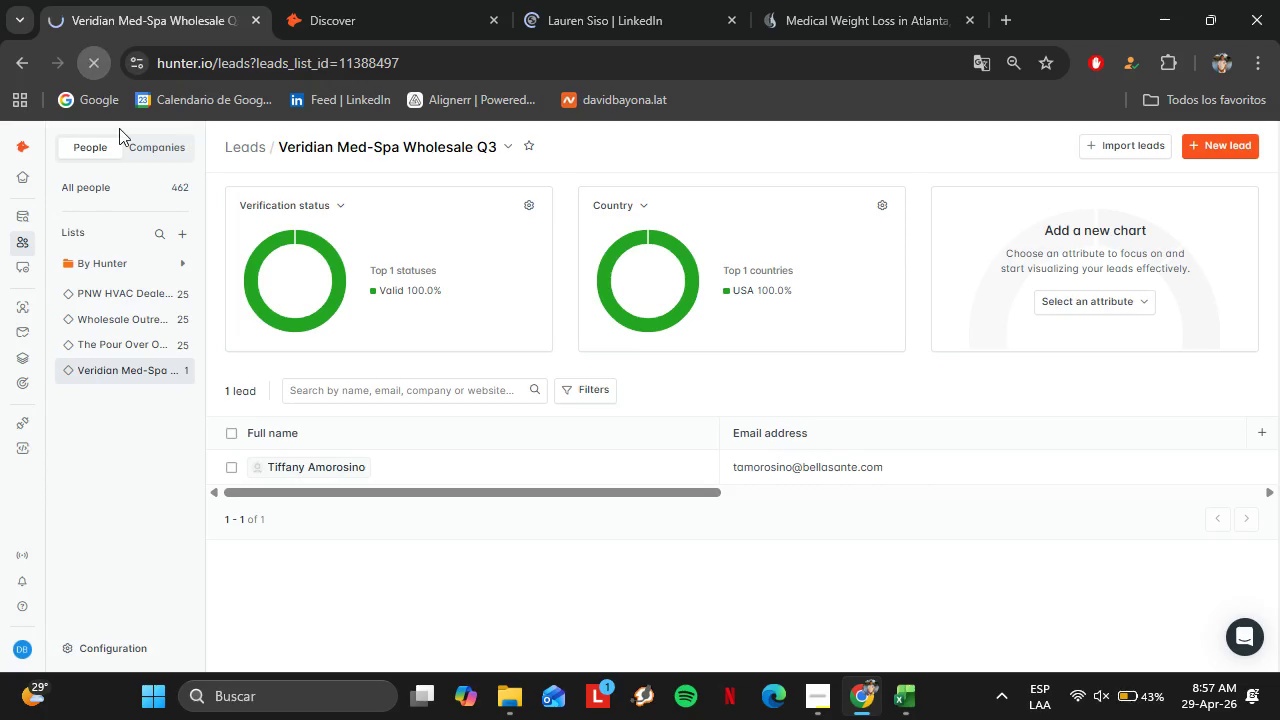 
left_click_drag(start_coordinate=[370, 0], to_coordinate=[365, 0])
 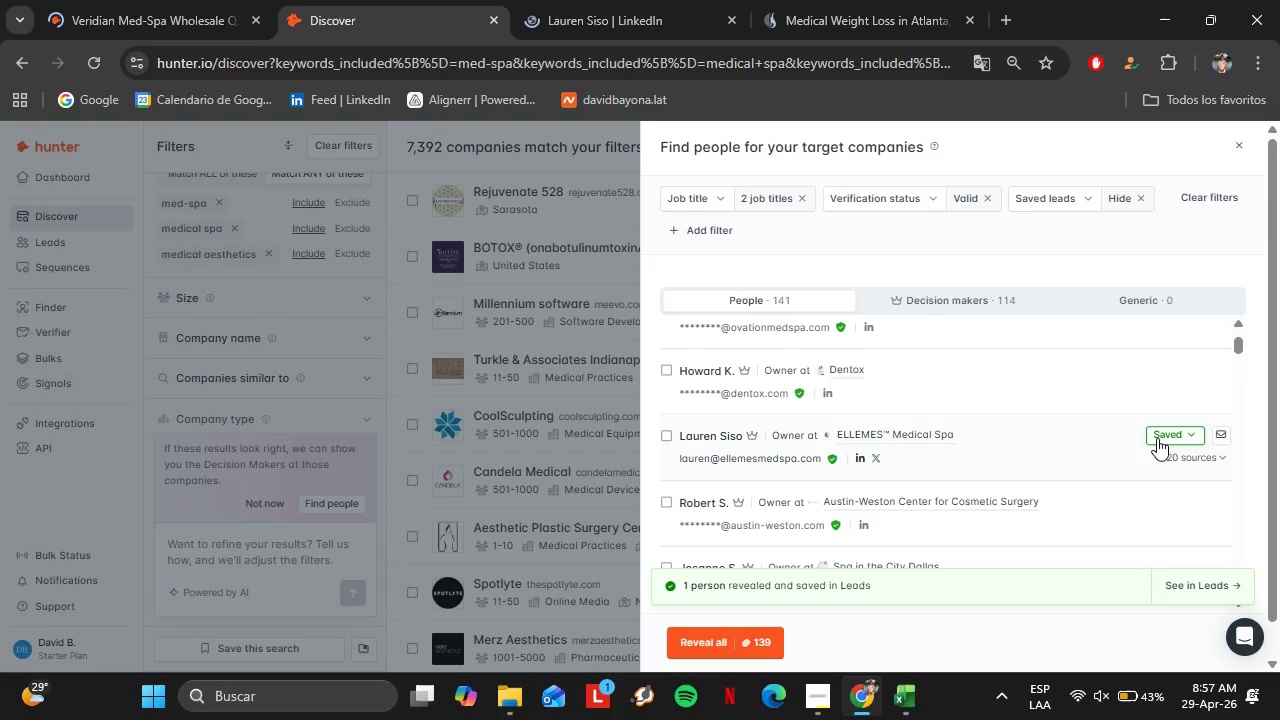 
left_click([1165, 437])
 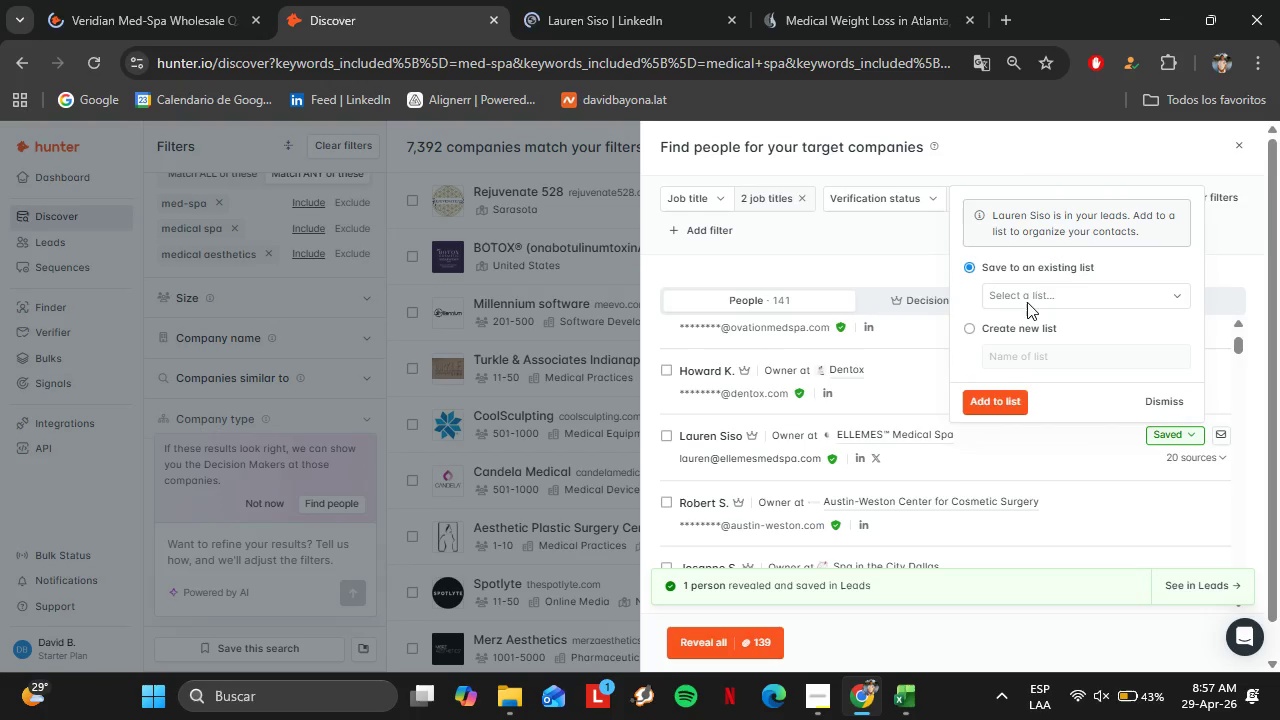 
left_click([1024, 296])
 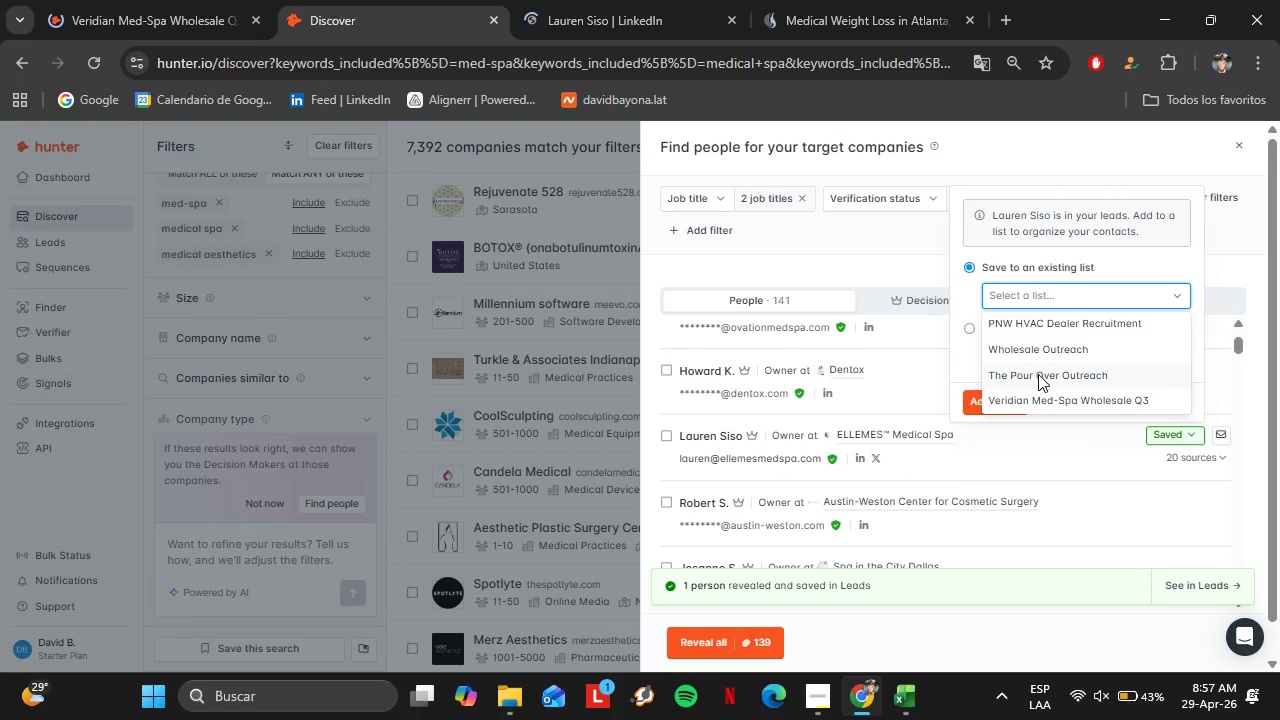 
wait(5.27)
 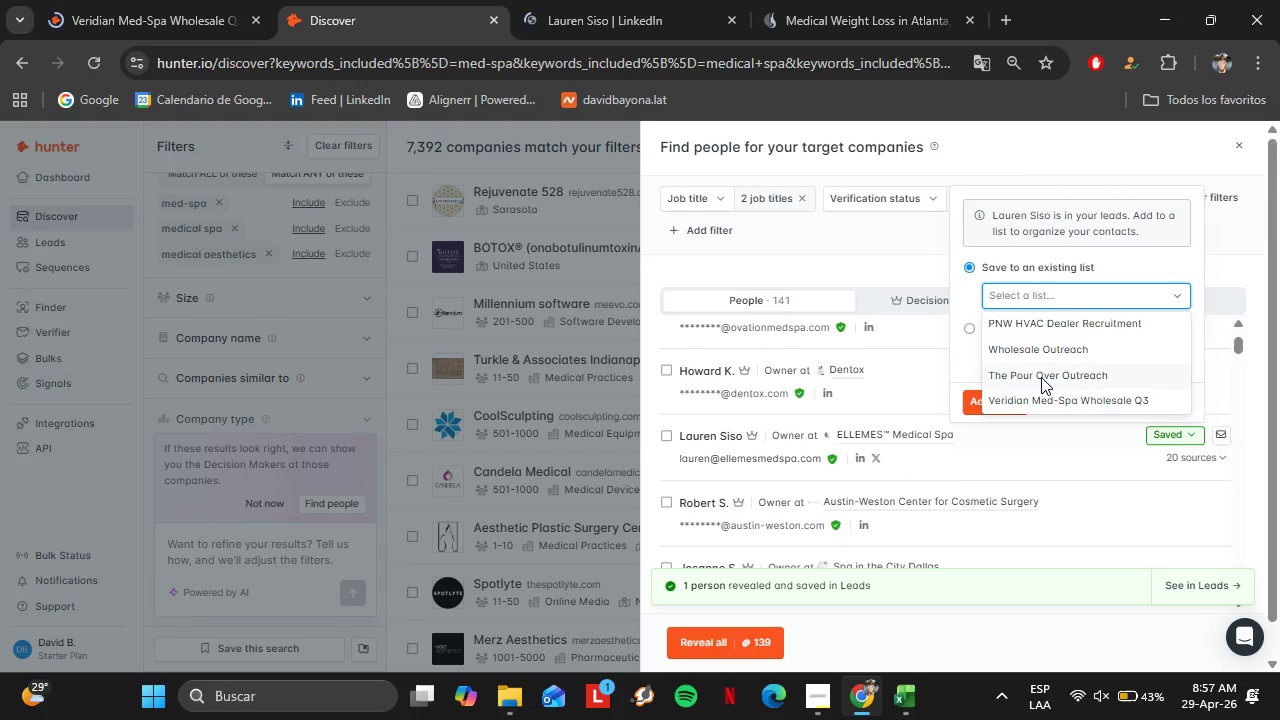 
left_click([1033, 397])
 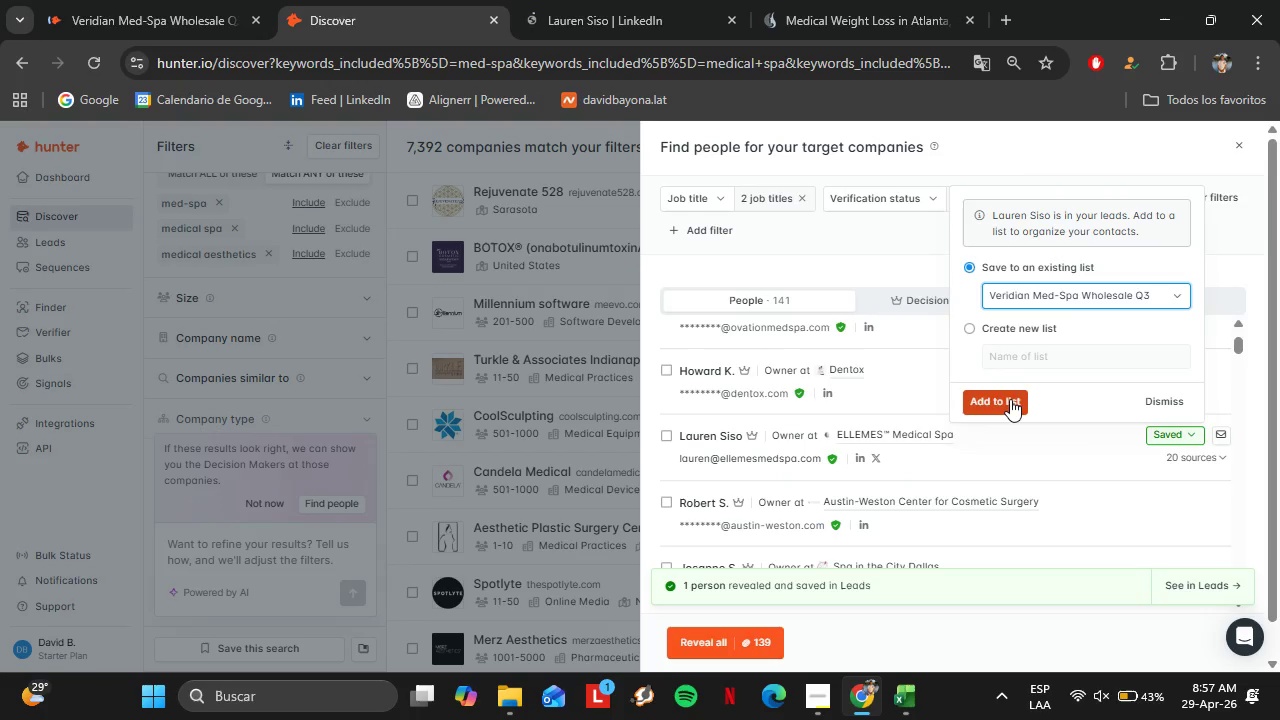 
left_click([1010, 399])
 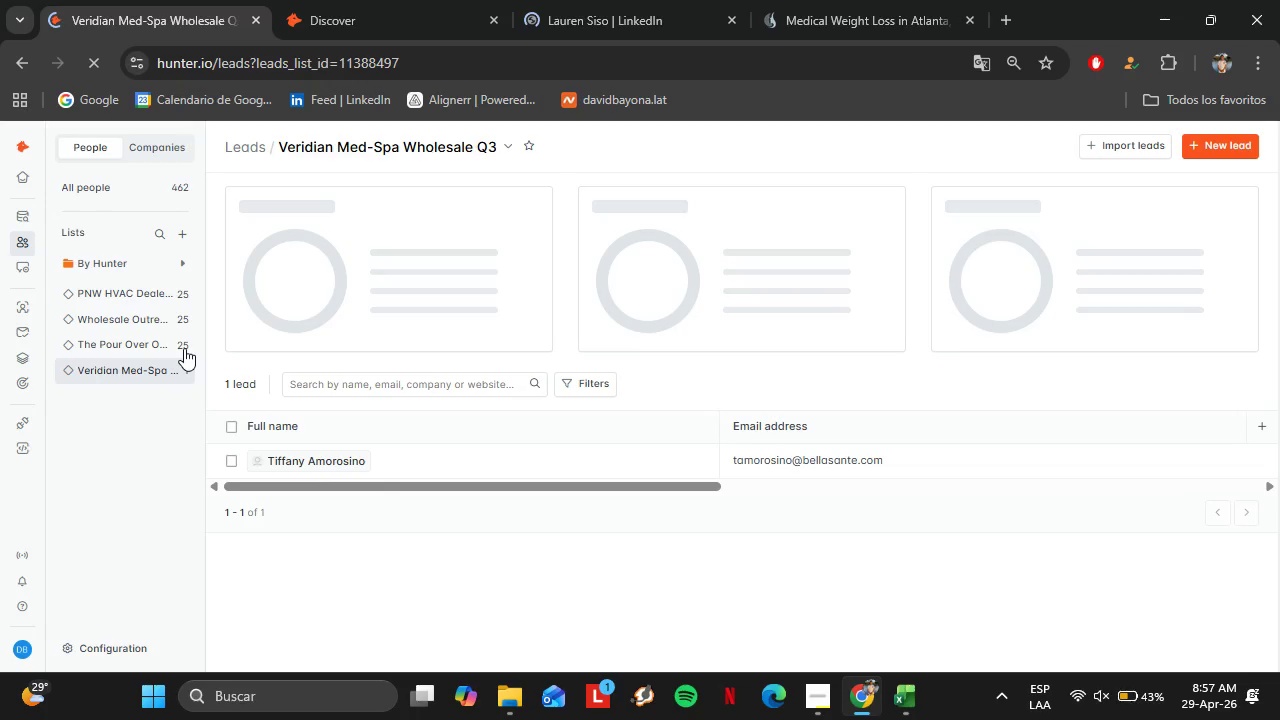 
left_click([154, 349])
 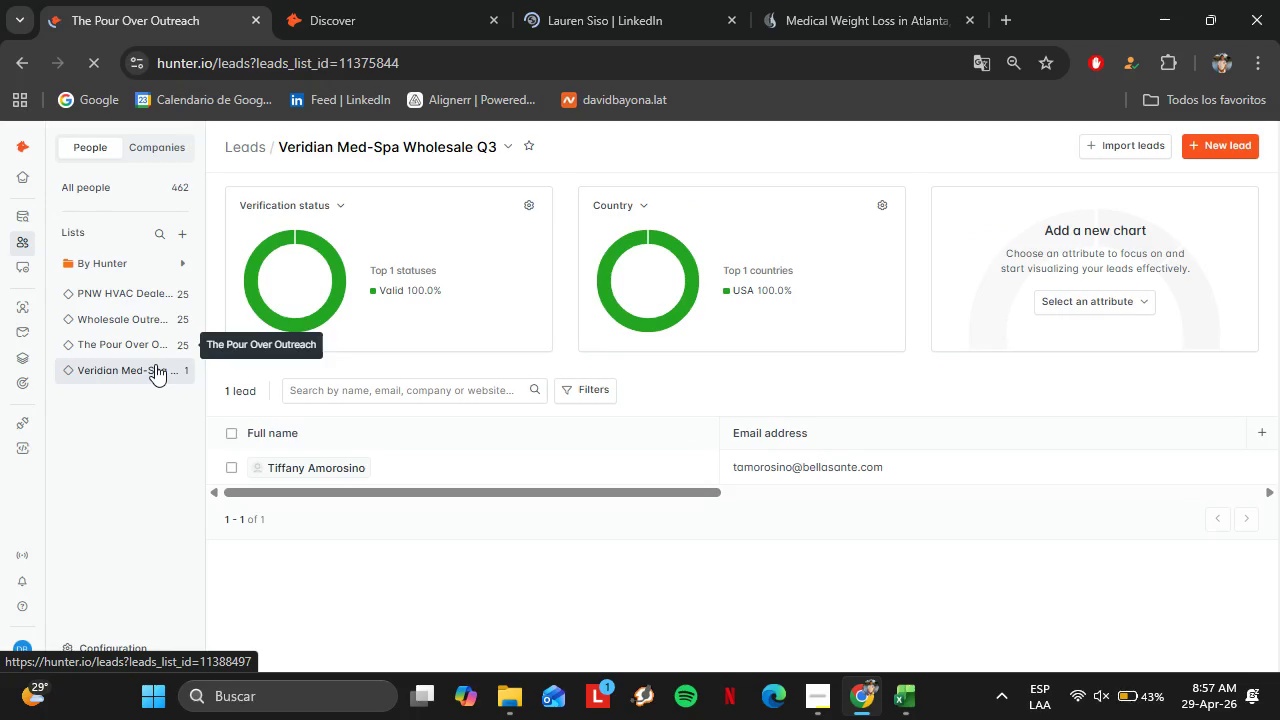 
left_click([149, 365])
 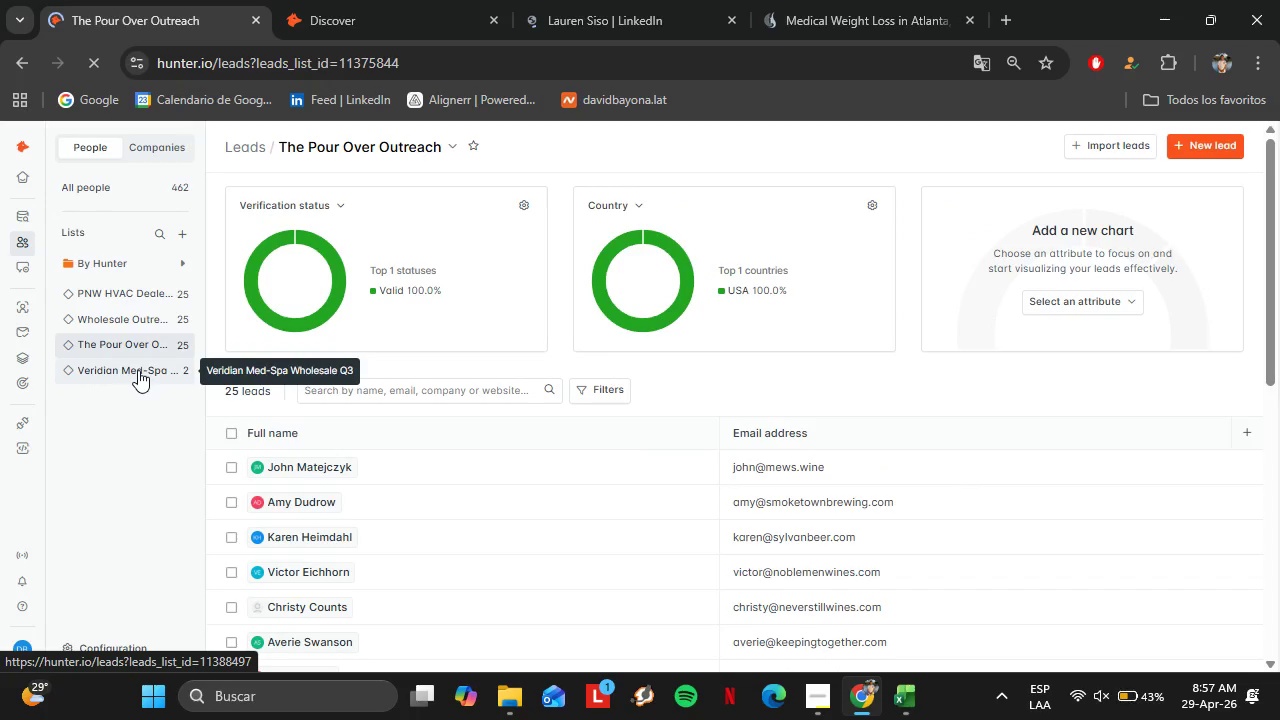 
left_click([128, 371])
 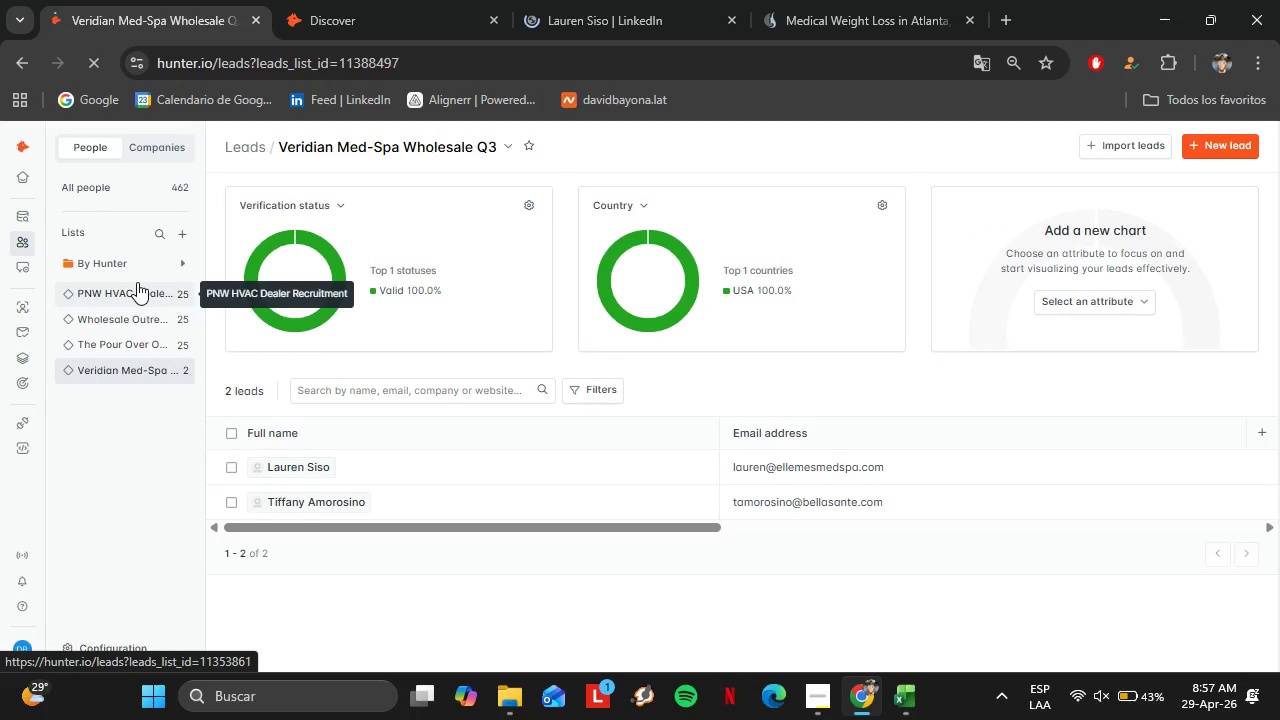 
wait(10.39)
 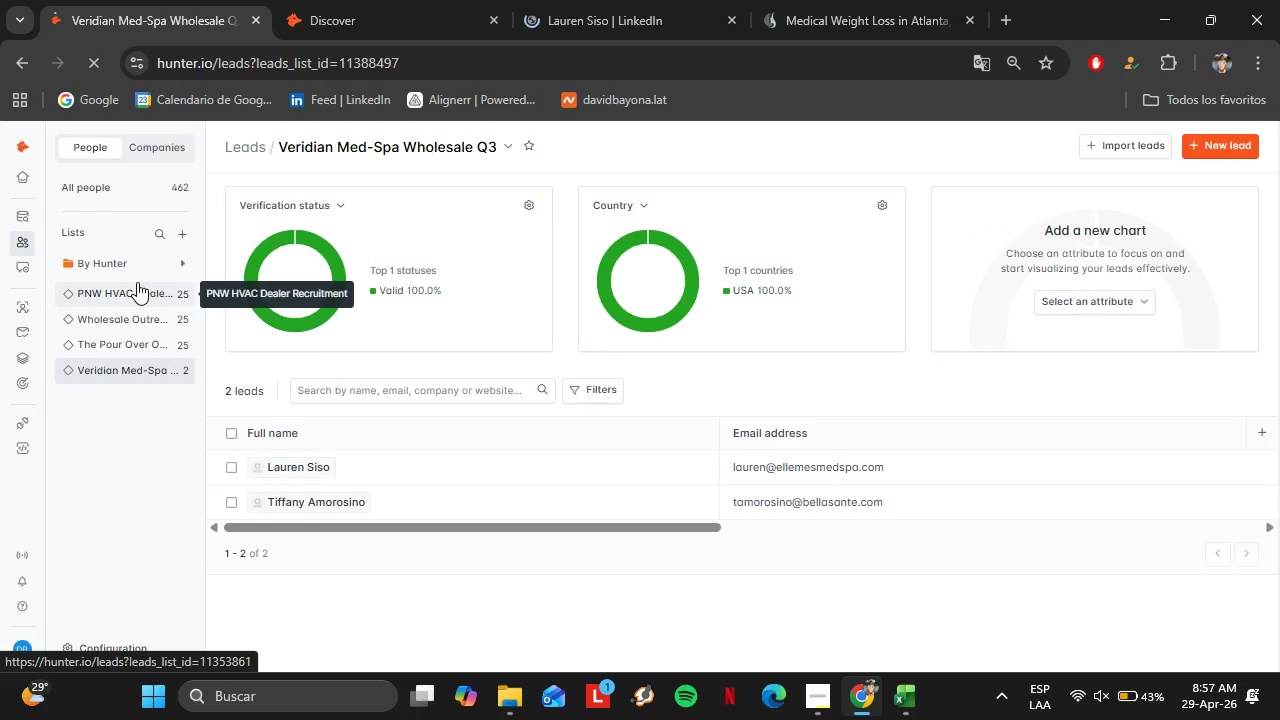 
left_click_drag(start_coordinate=[407, 526], to_coordinate=[915, 564])
 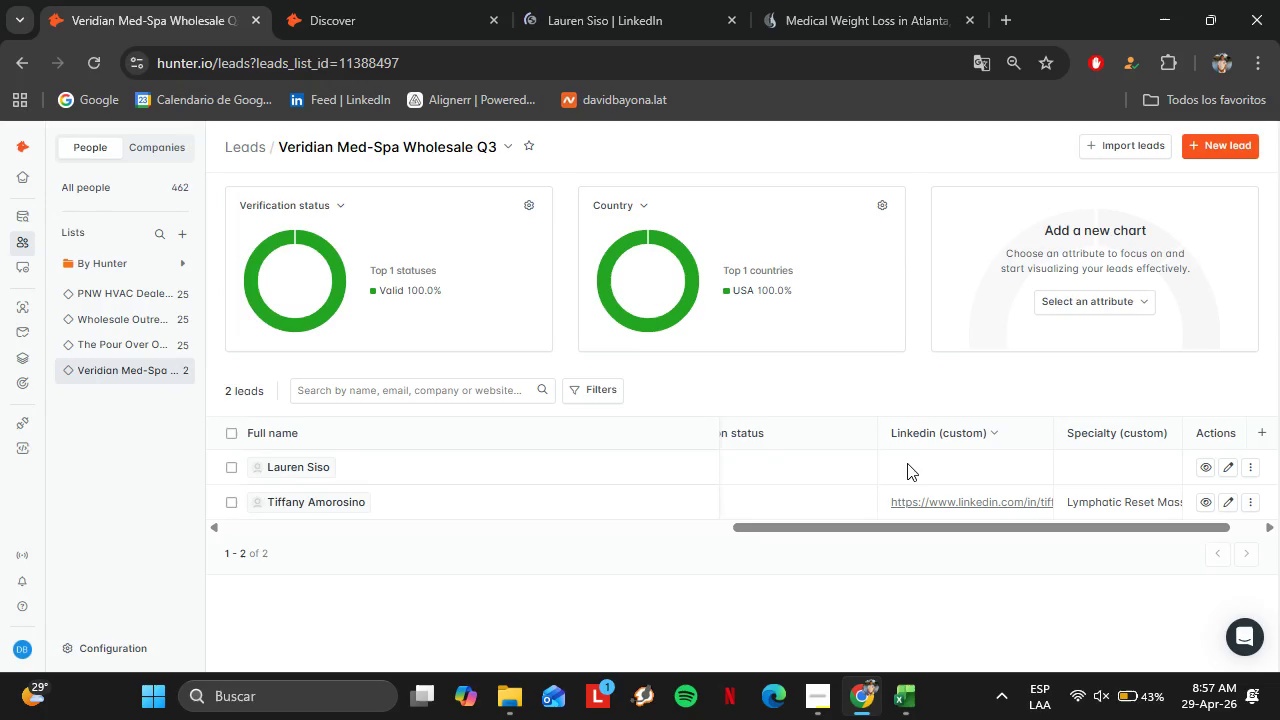 
double_click([907, 463])
 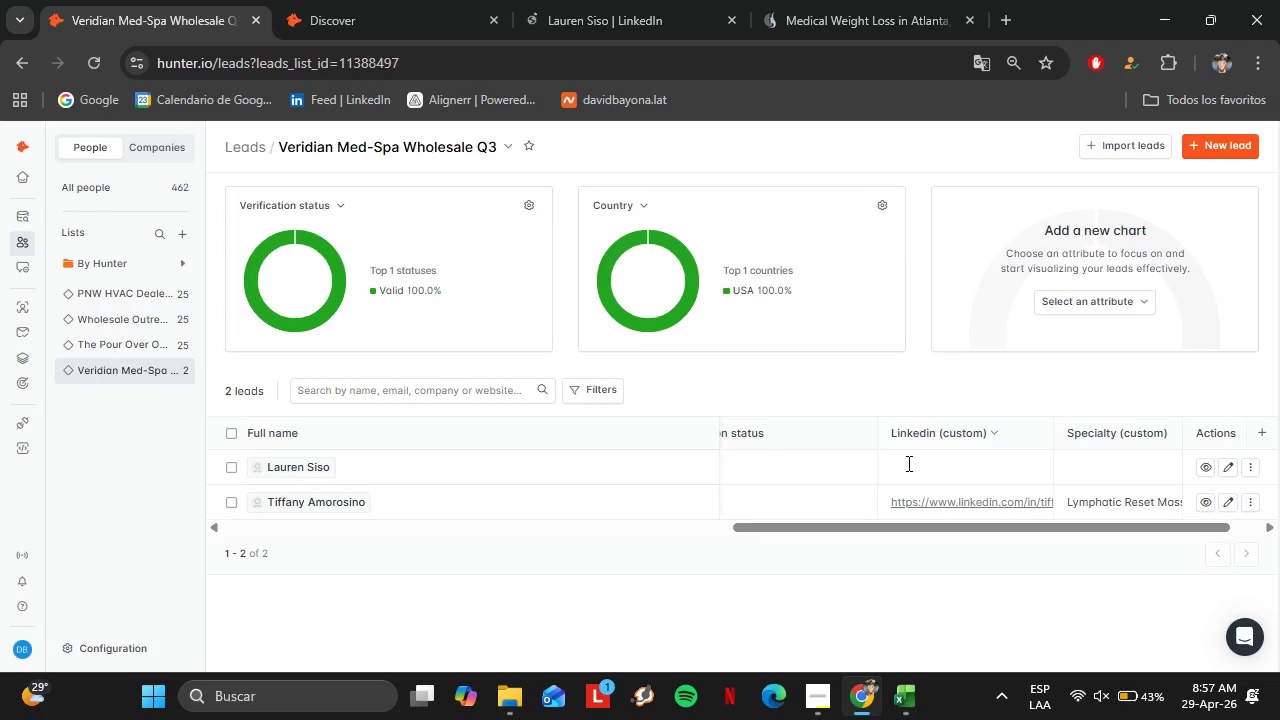 
triple_click([907, 463])
 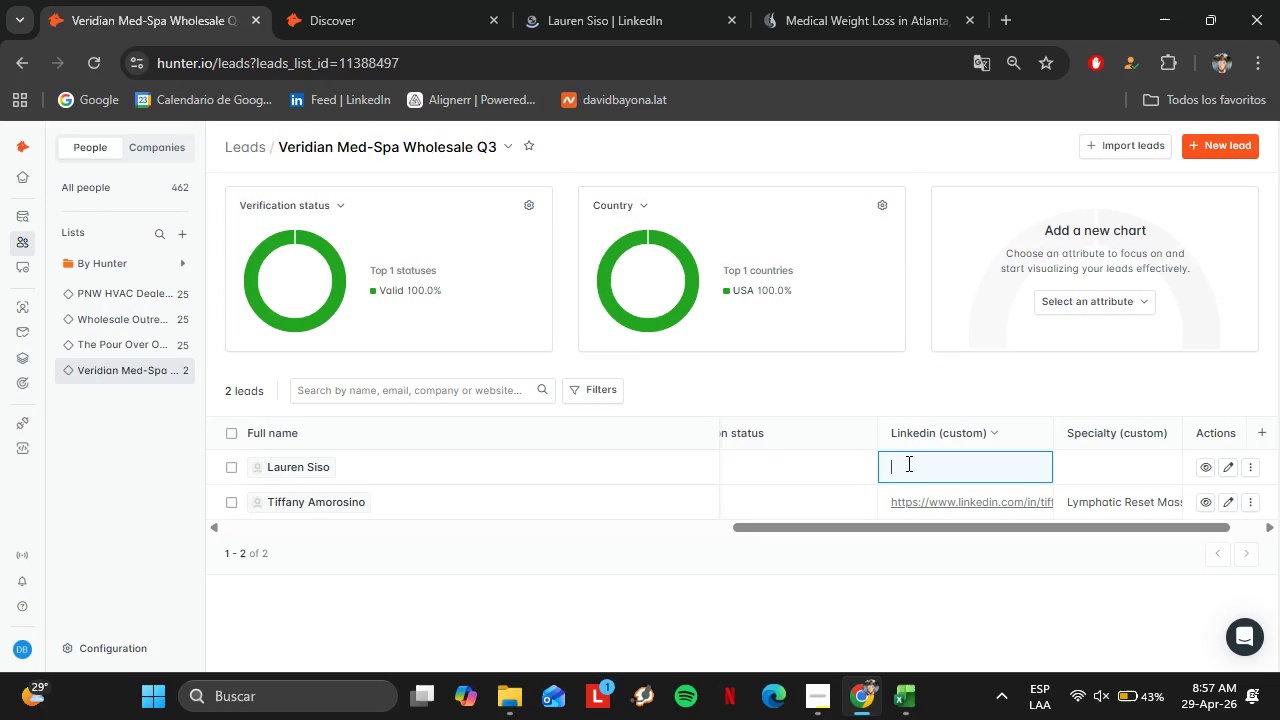 
key(Control+V)
 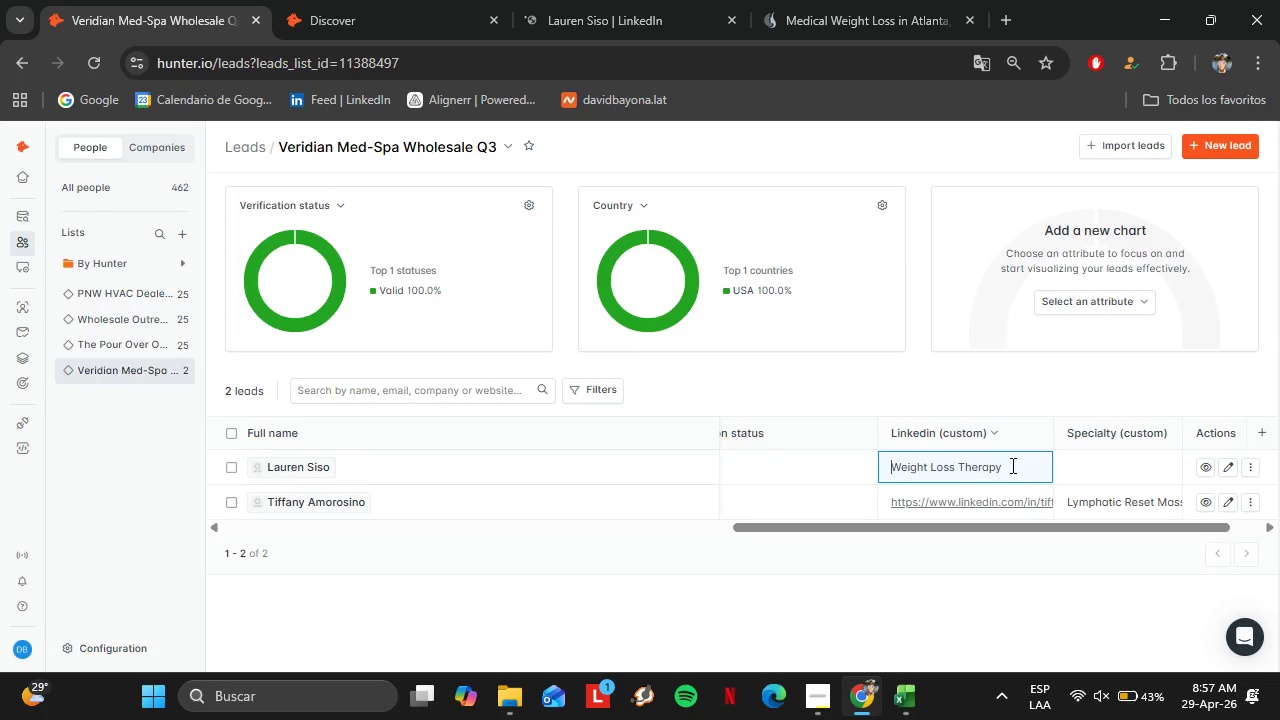 
left_click_drag(start_coordinate=[1012, 465], to_coordinate=[842, 467])
 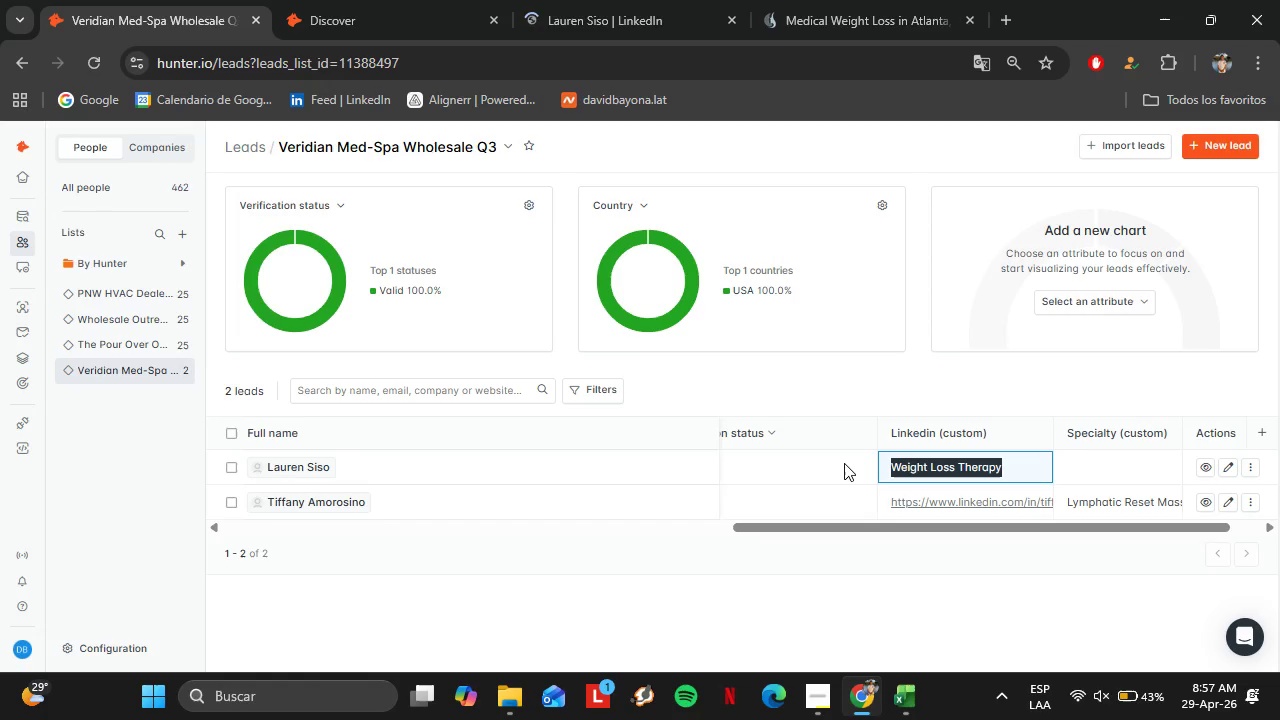 
key(Control+X)
 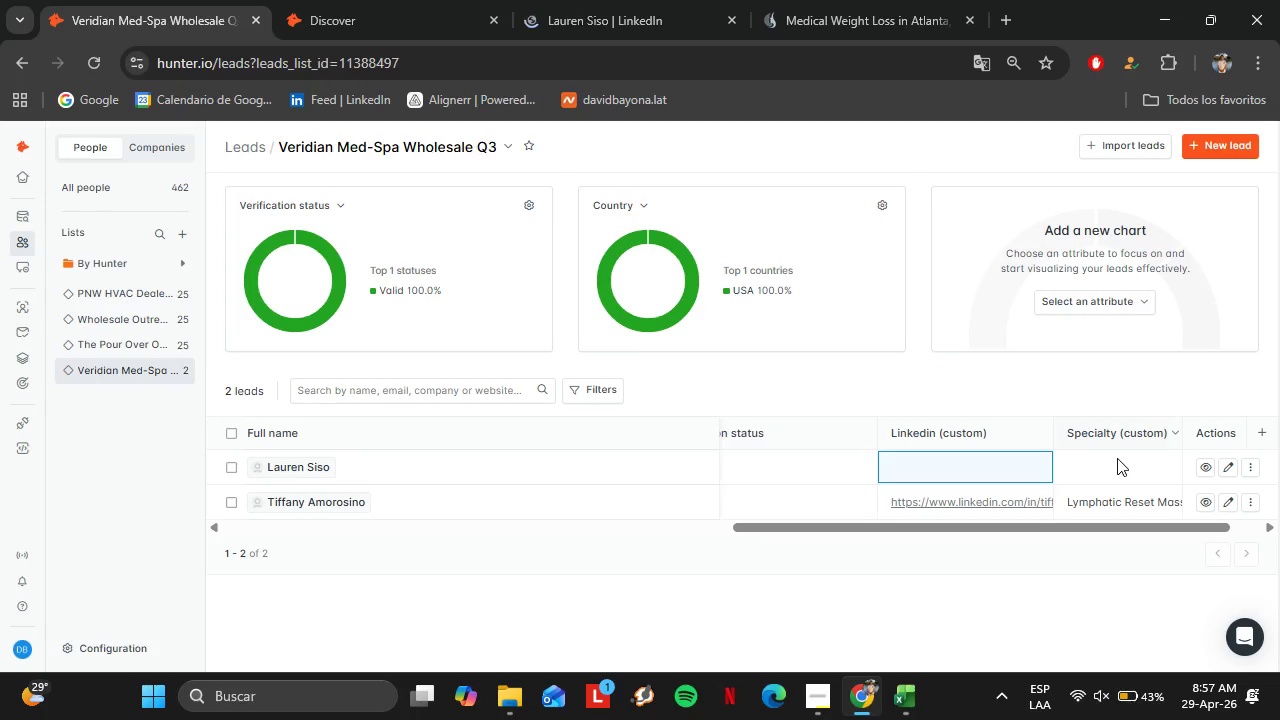 
double_click([1116, 458])
 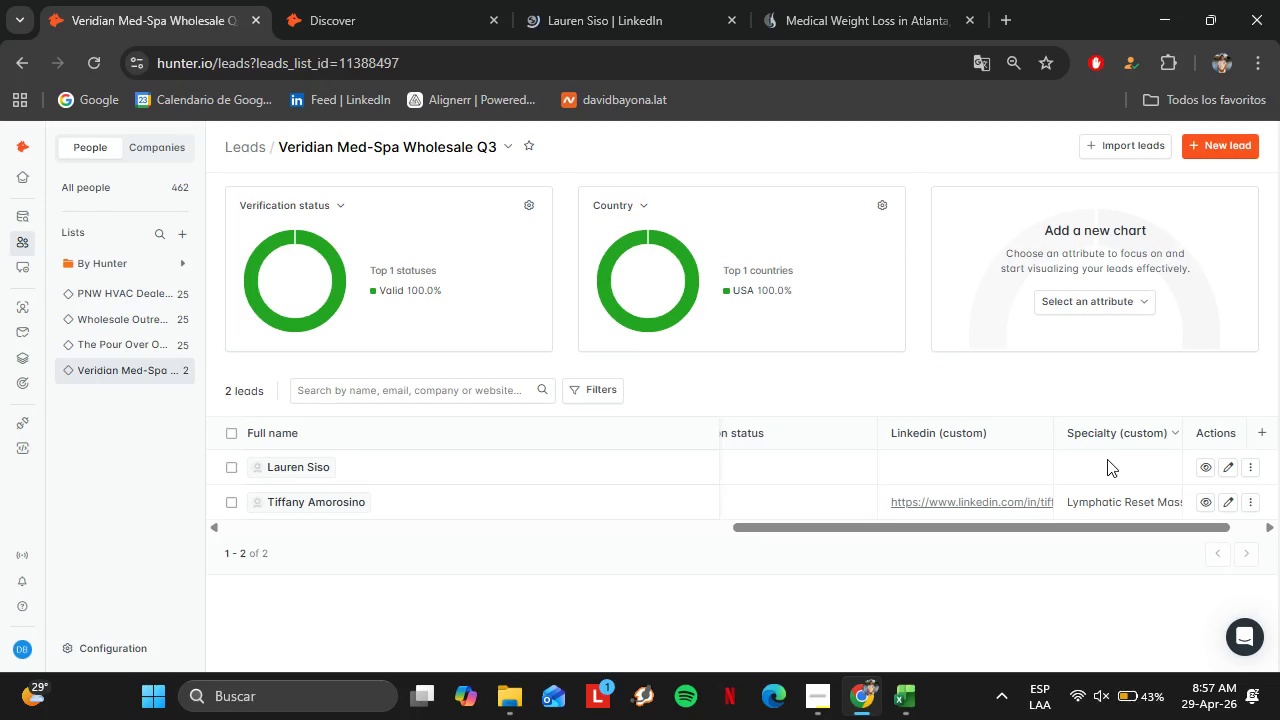 
triple_click([1104, 462])
 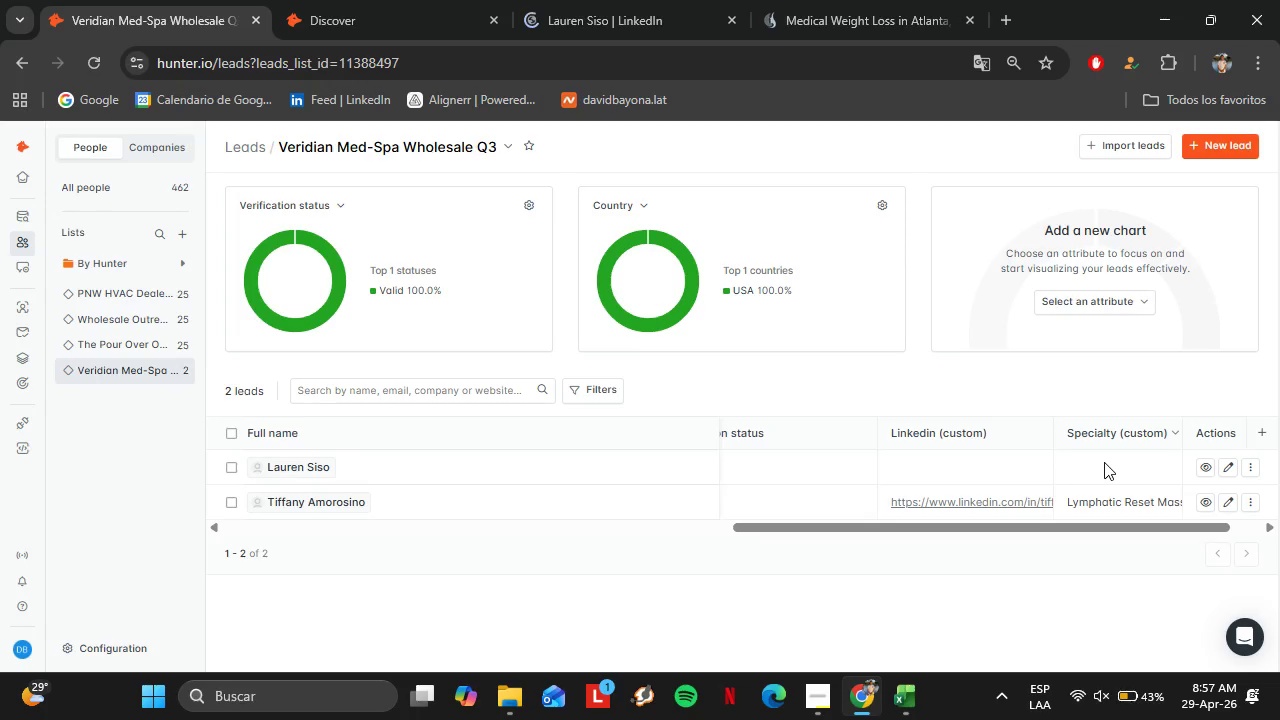 
triple_click([1104, 462])
 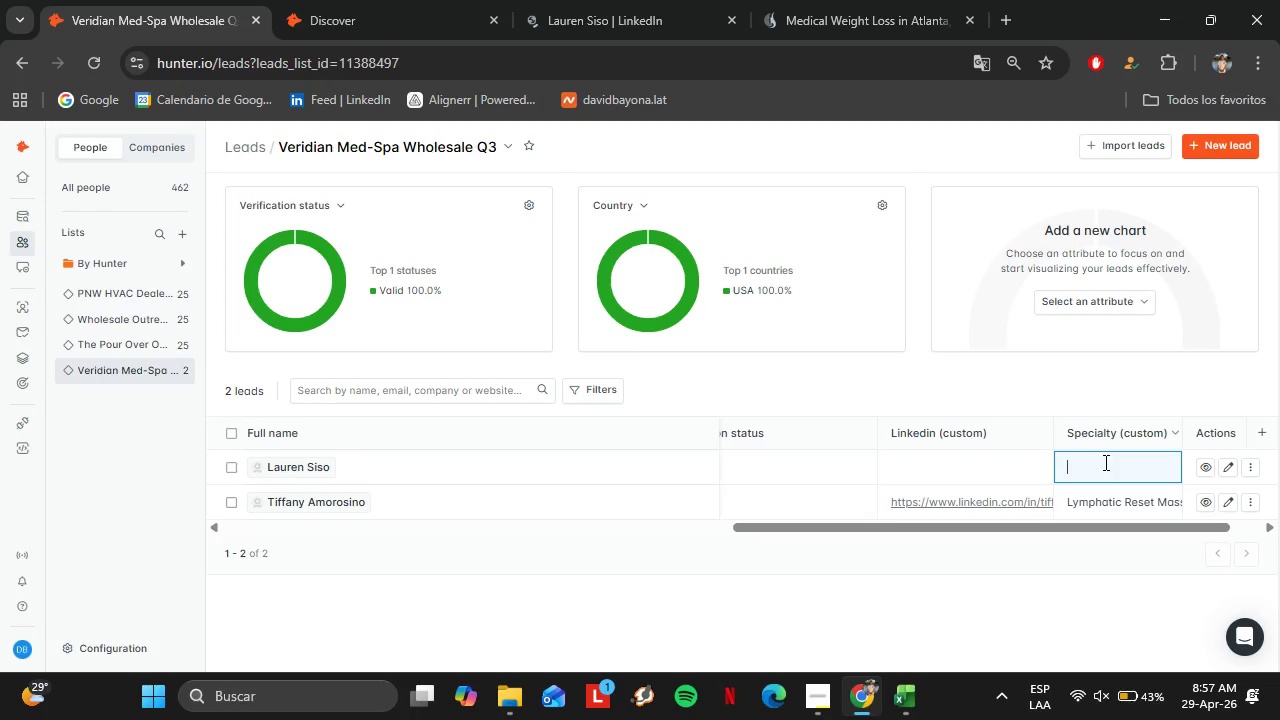 
left_click([1105, 472])
 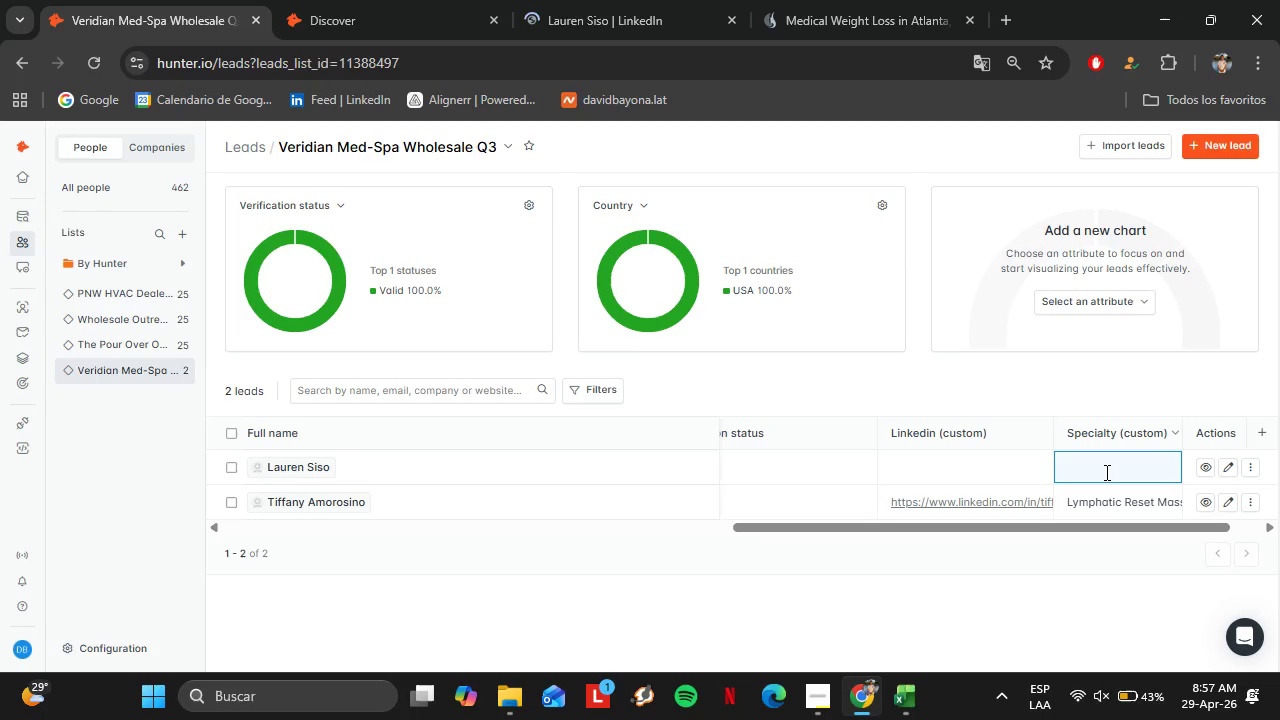 
key(Control+V)
 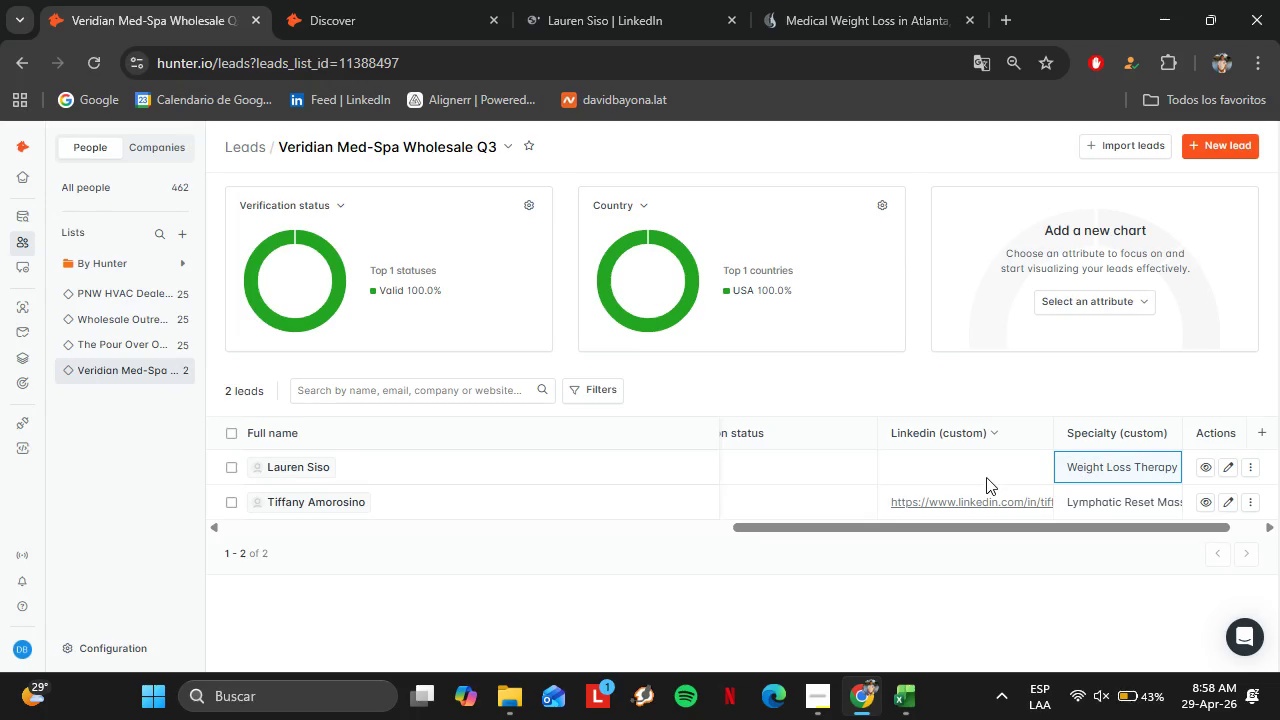 
left_click([967, 468])
 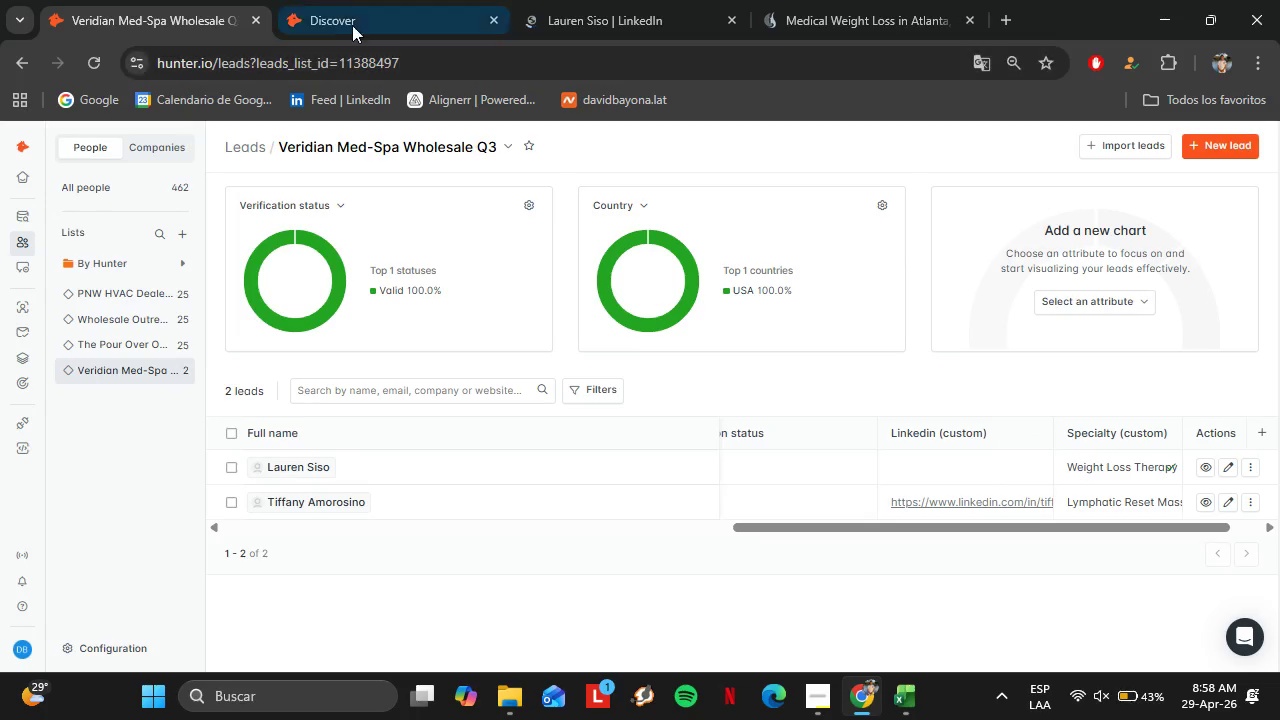 
left_click([345, 22])
 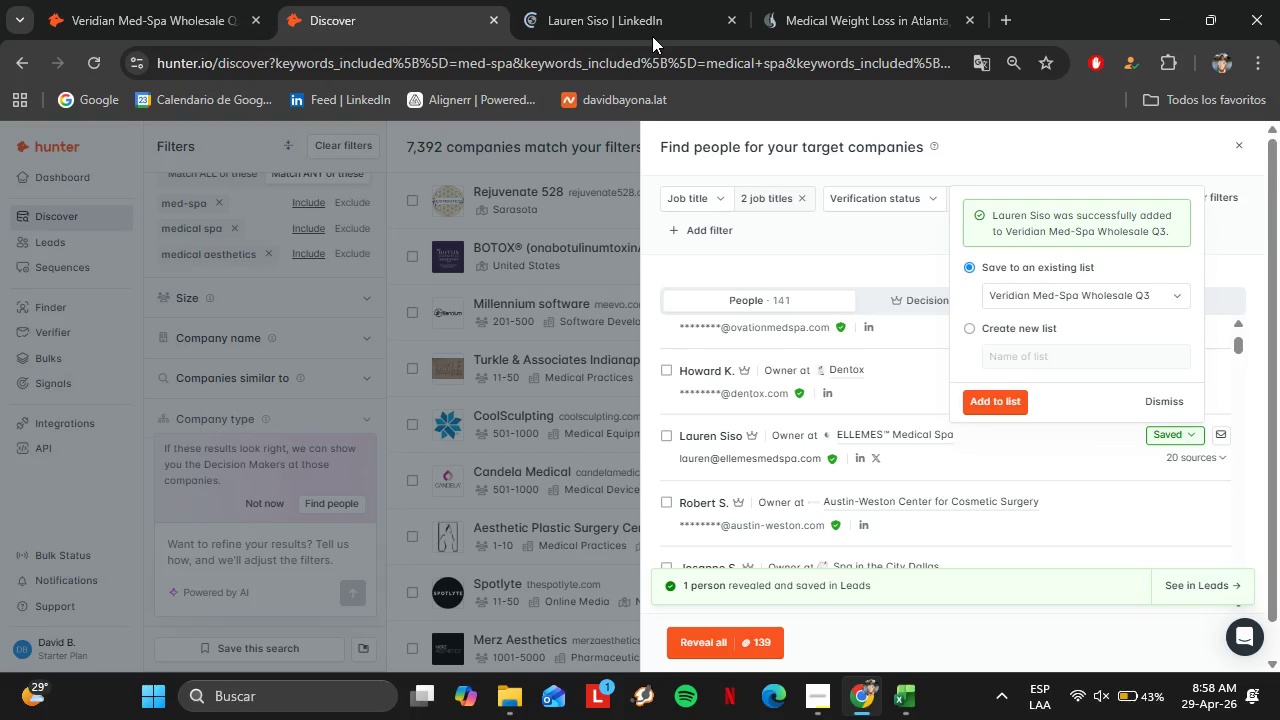 
left_click([623, 0])
 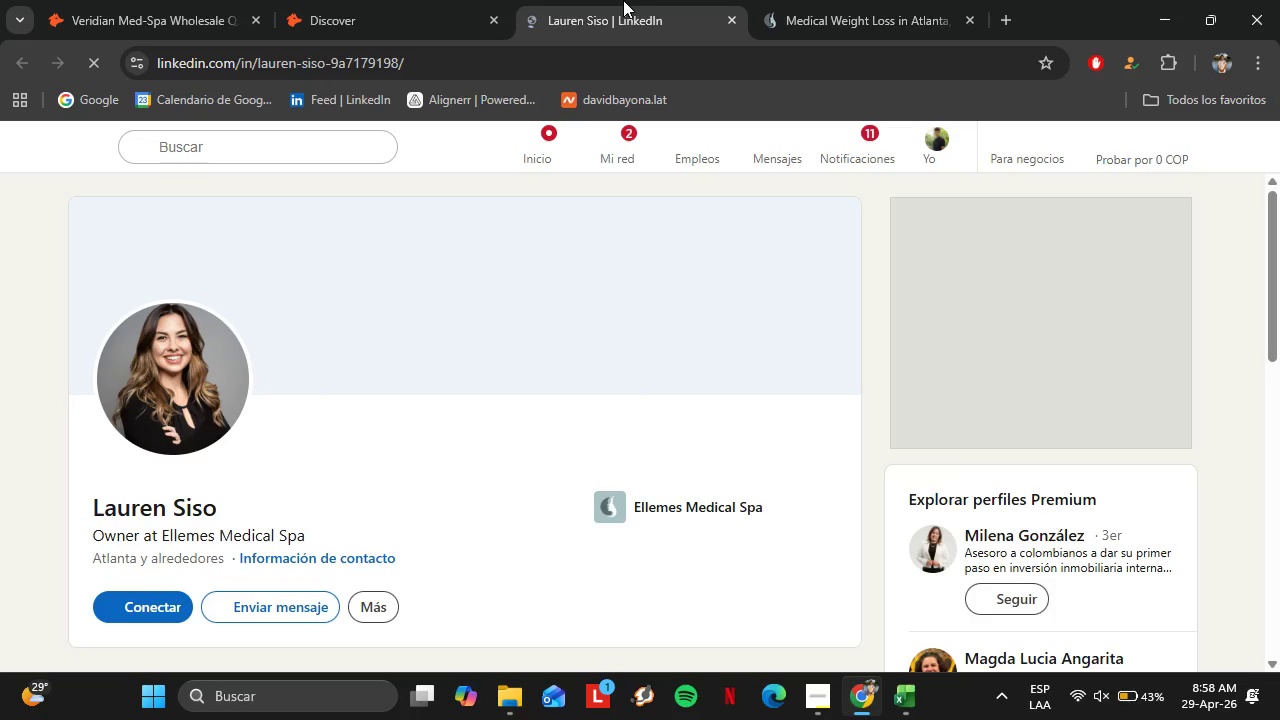 
left_click([321, 67])
 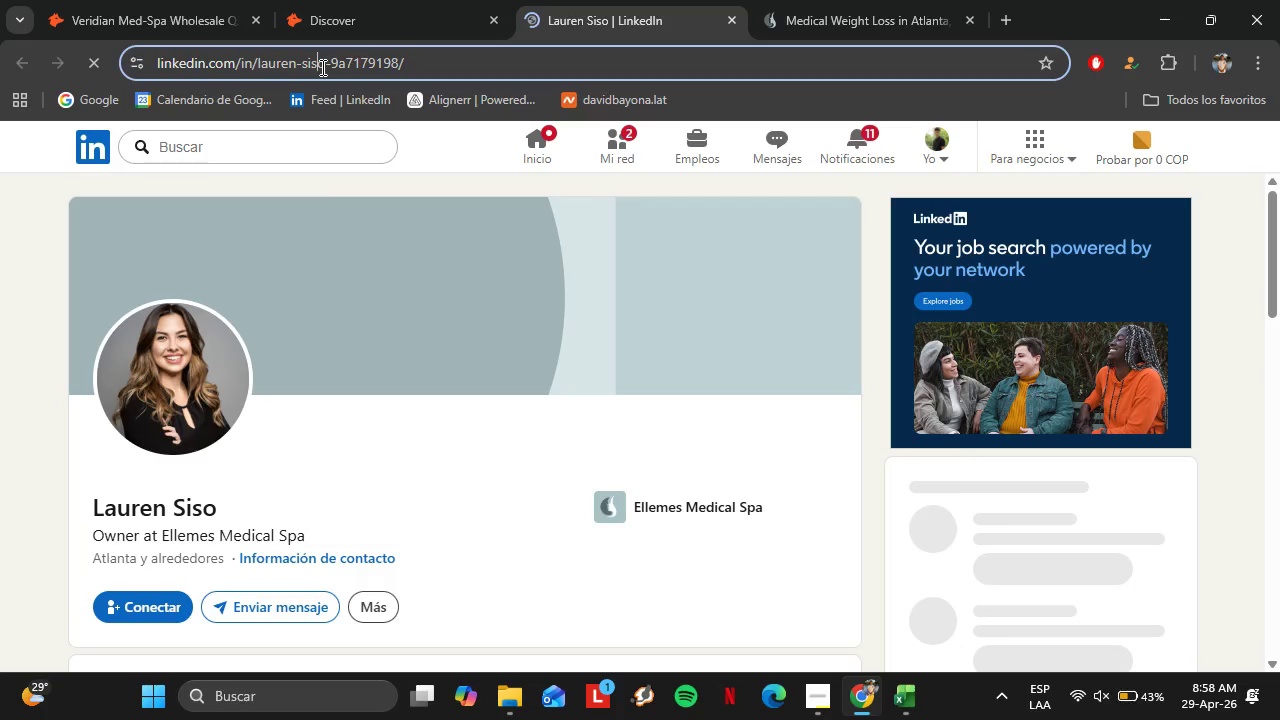 
key(Control+C)
 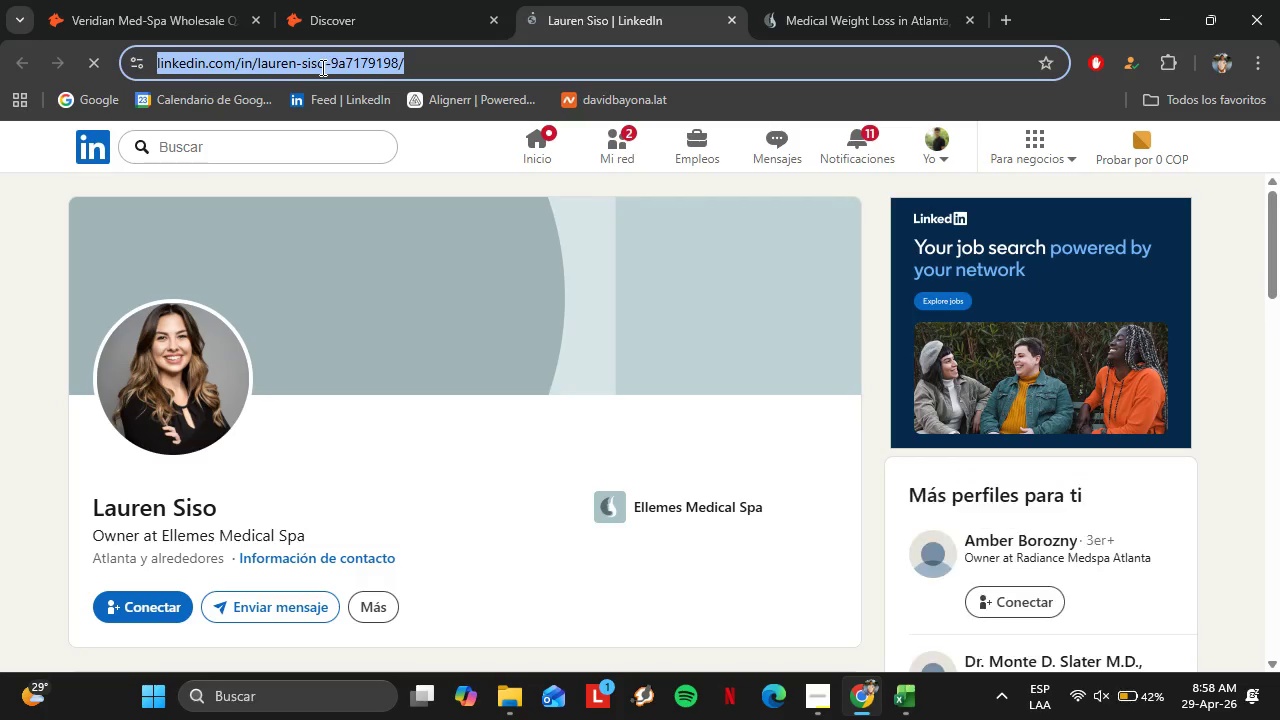 
left_click([181, 0])
 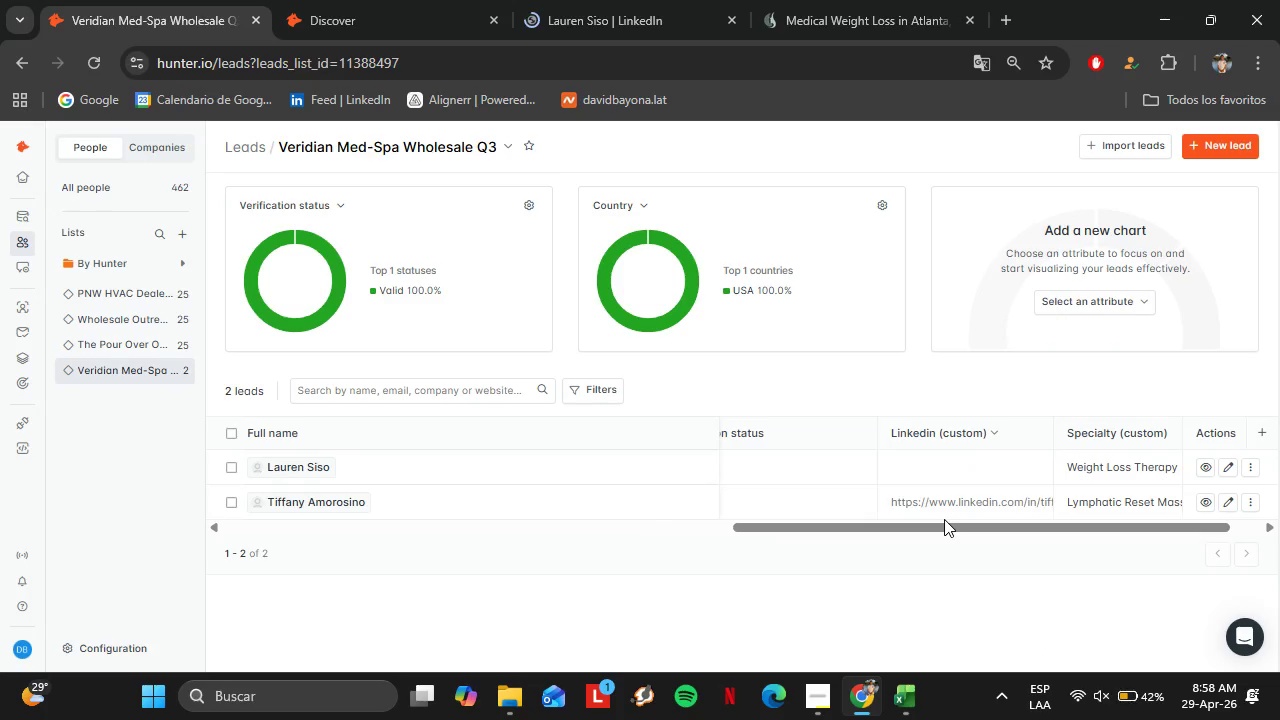 
left_click_drag(start_coordinate=[937, 527], to_coordinate=[1021, 533])
 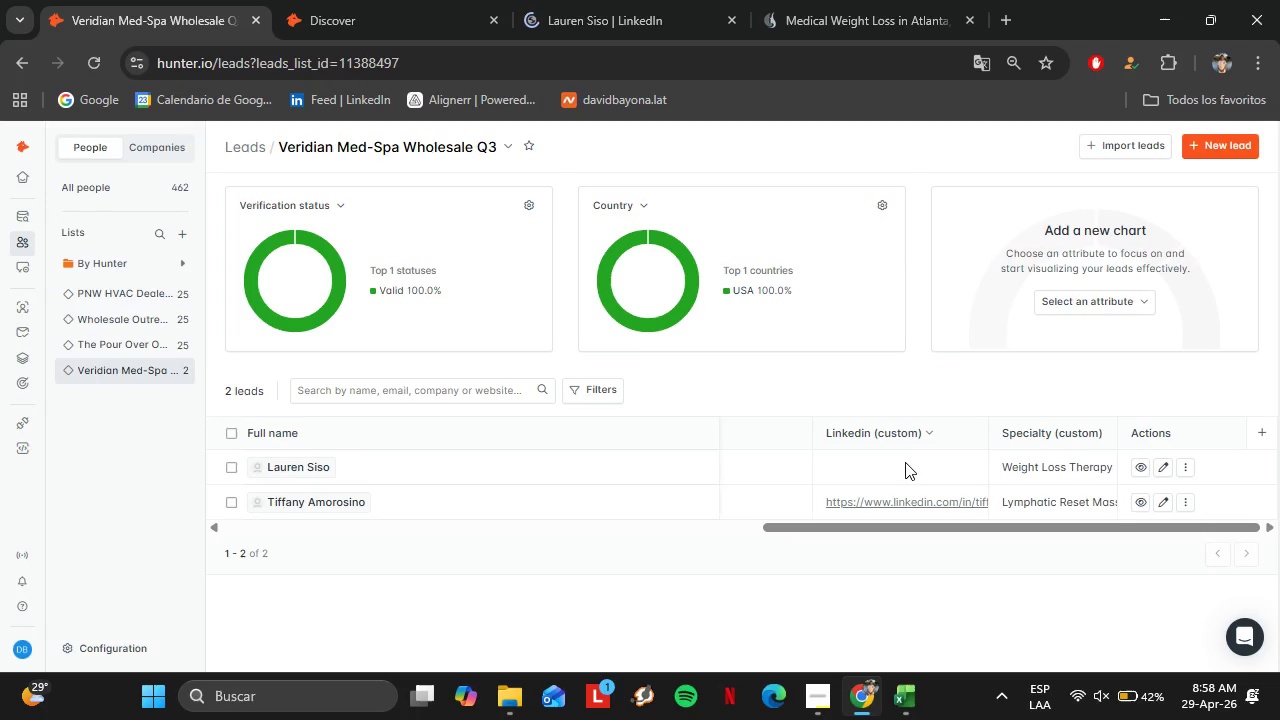 
double_click([905, 462])
 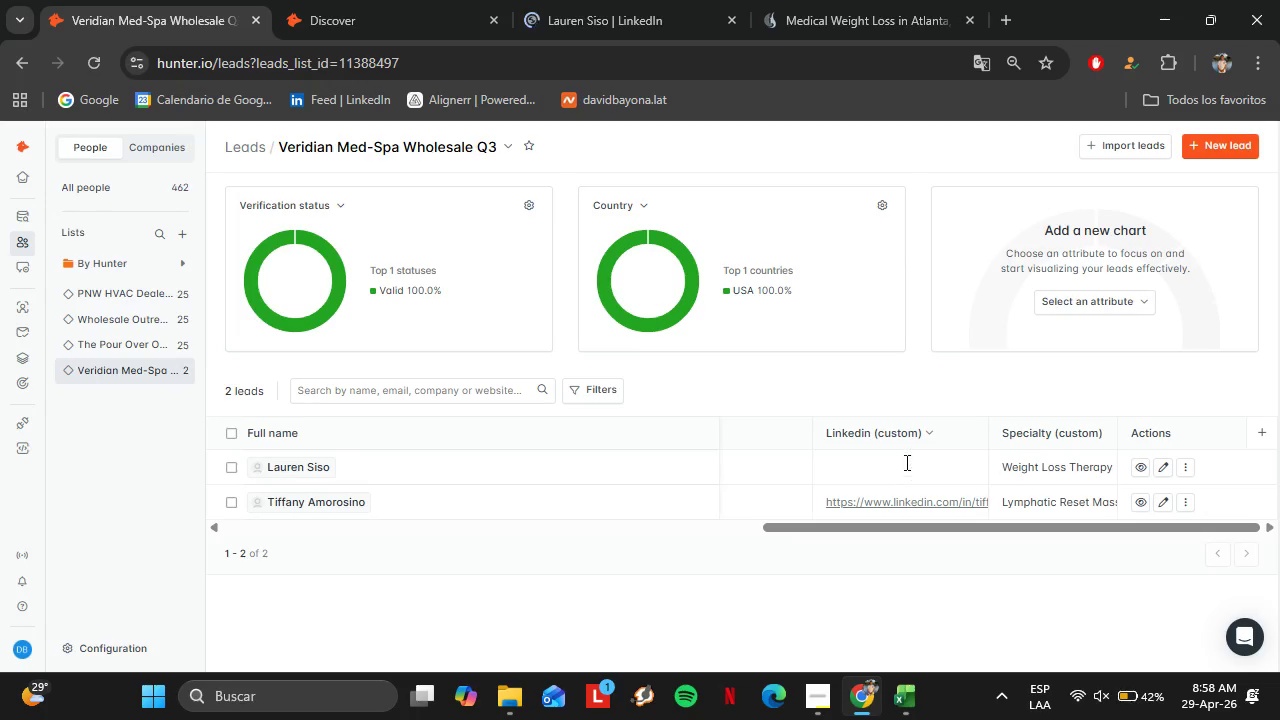 
triple_click([905, 462])
 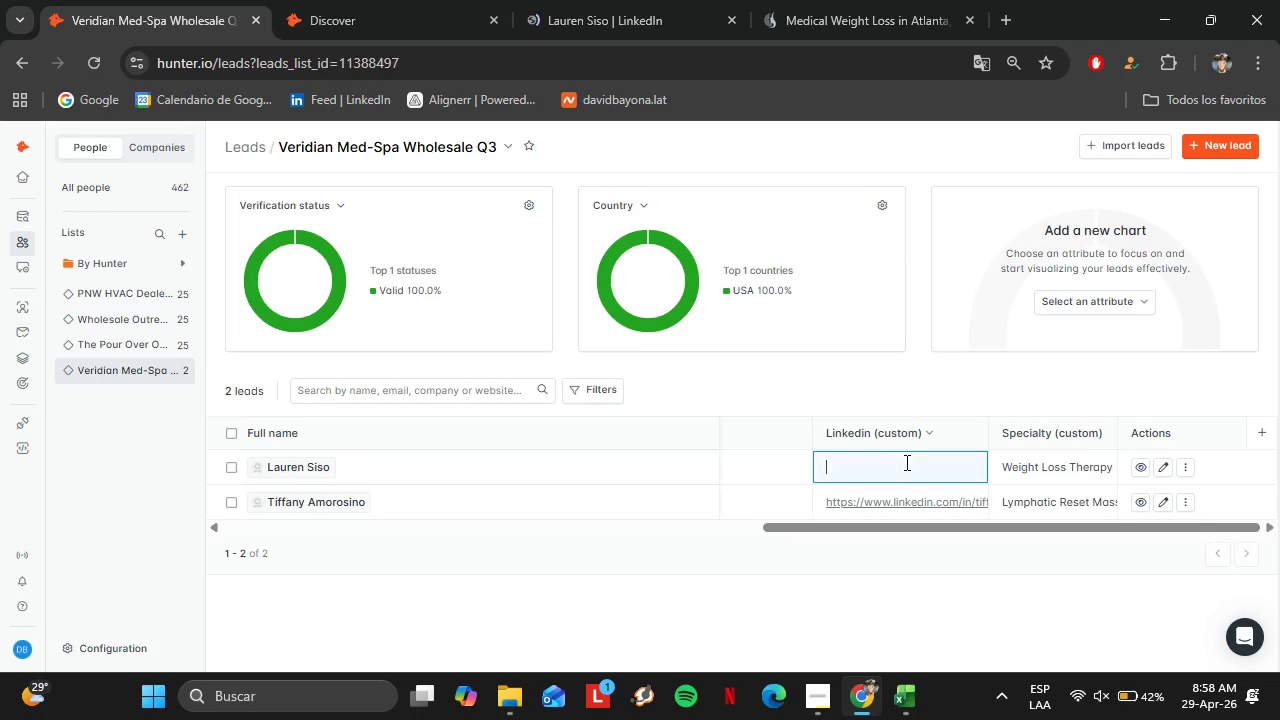 
triple_click([905, 462])
 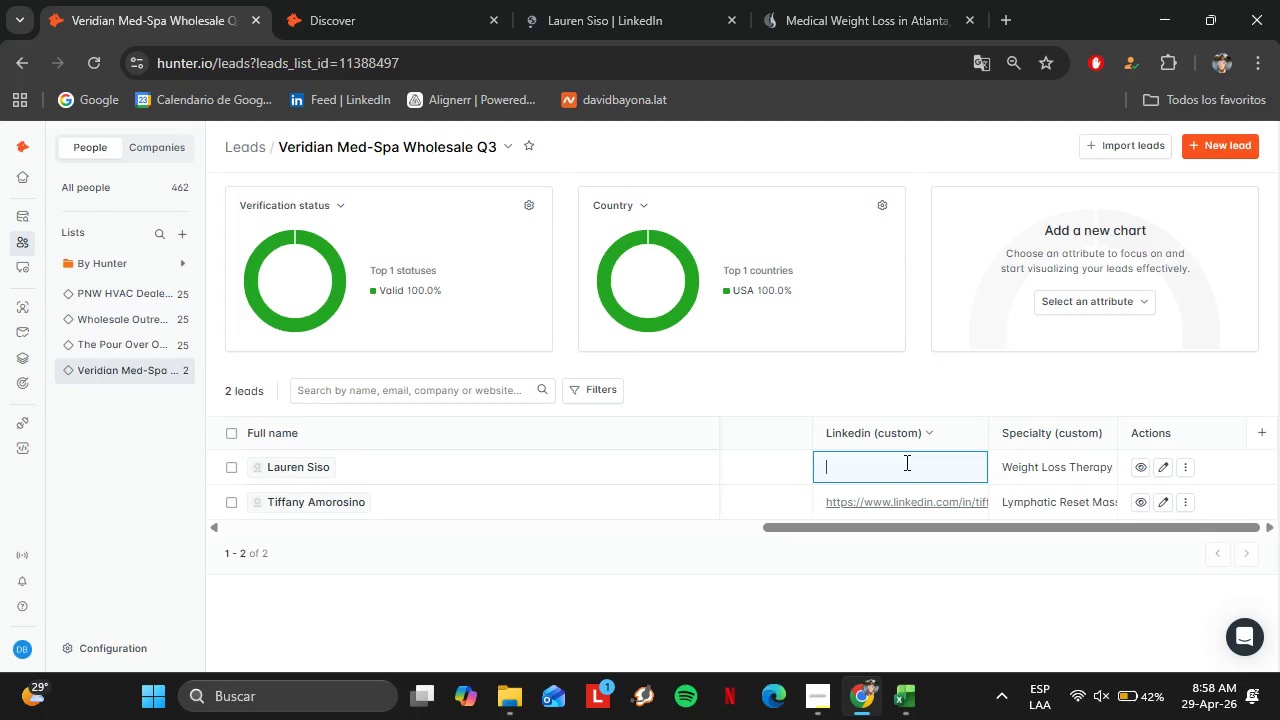 
key(Control+V)
 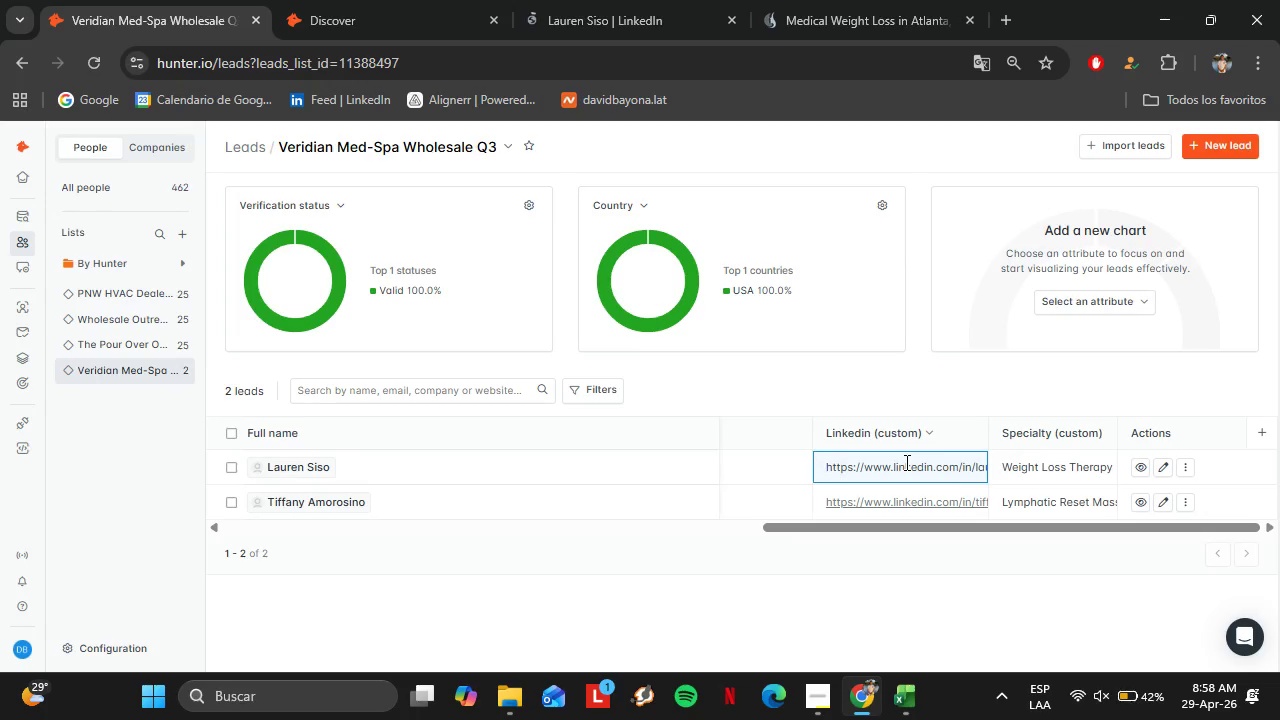 
key(Enter)
 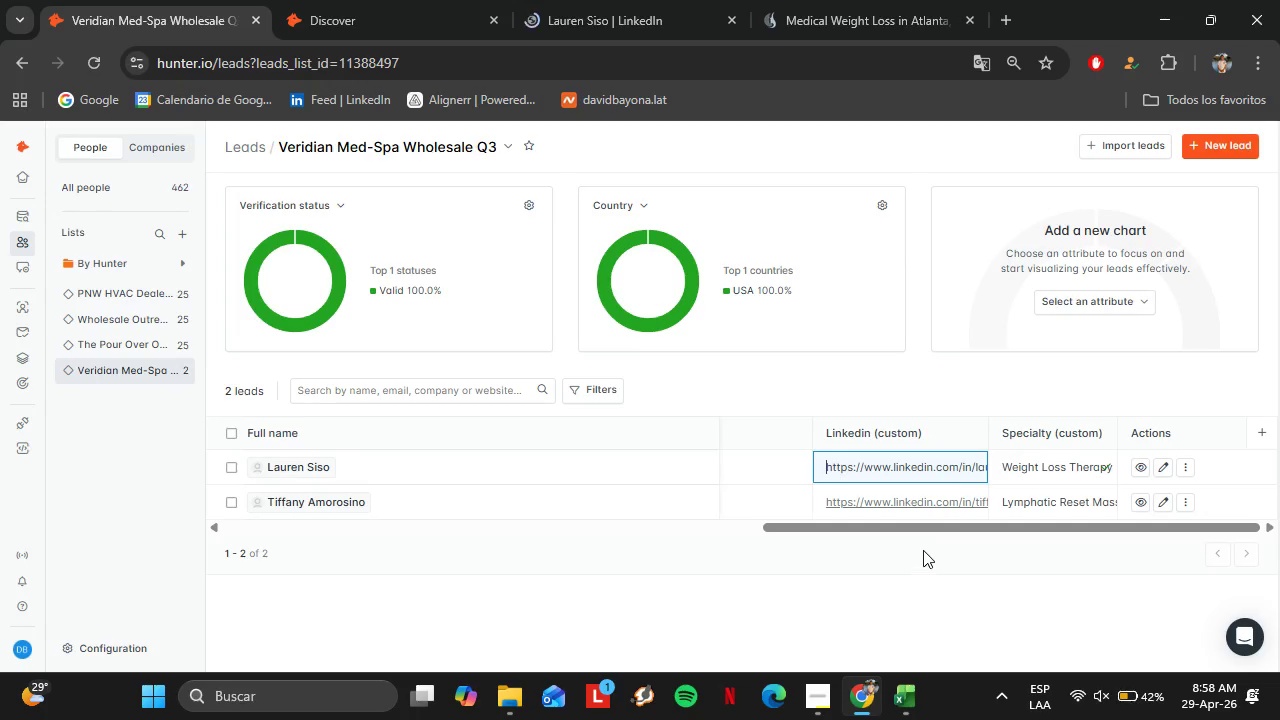 
left_click_drag(start_coordinate=[976, 572], to_coordinate=[976, 563])
 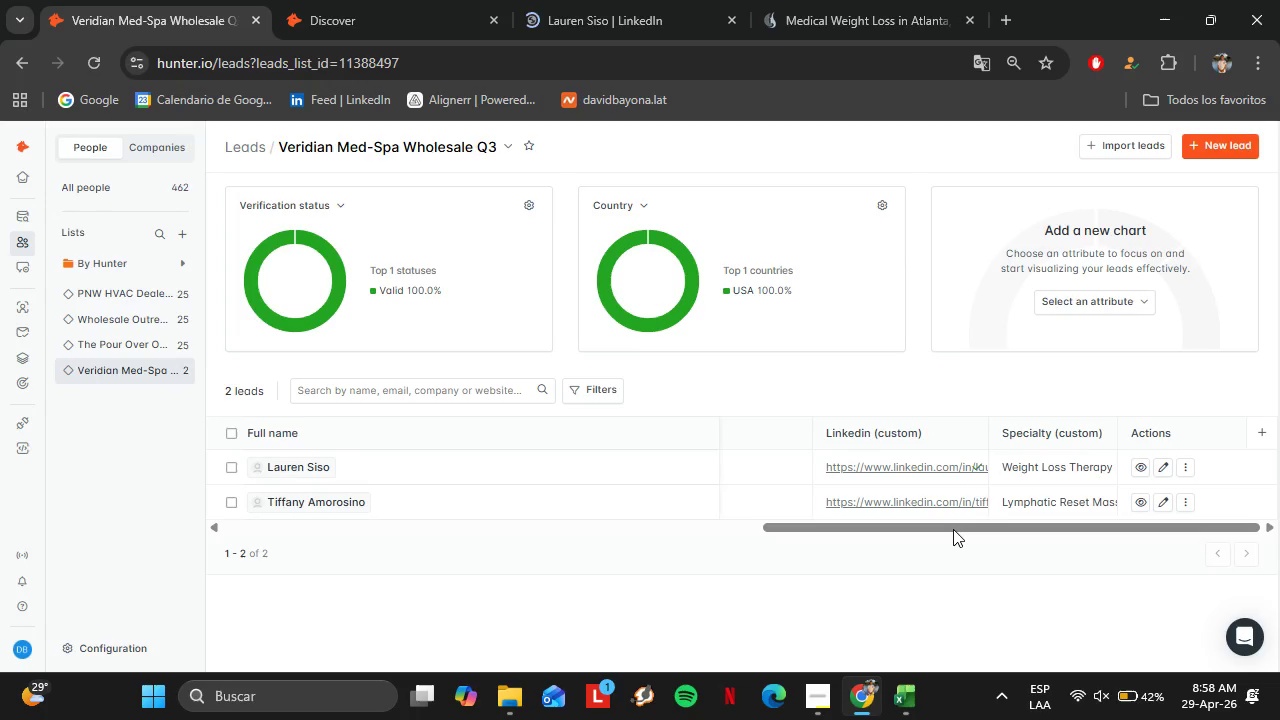 
left_click_drag(start_coordinate=[953, 528], to_coordinate=[391, 544])
 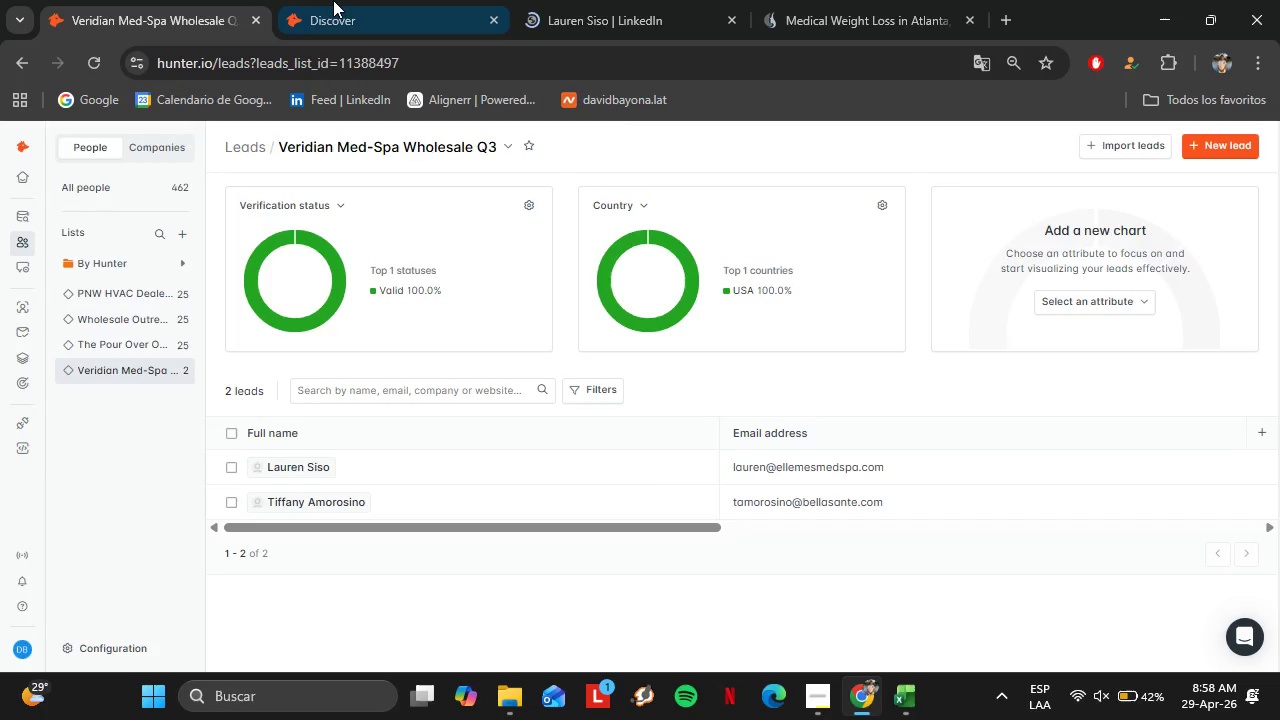 
left_click([329, 0])
 